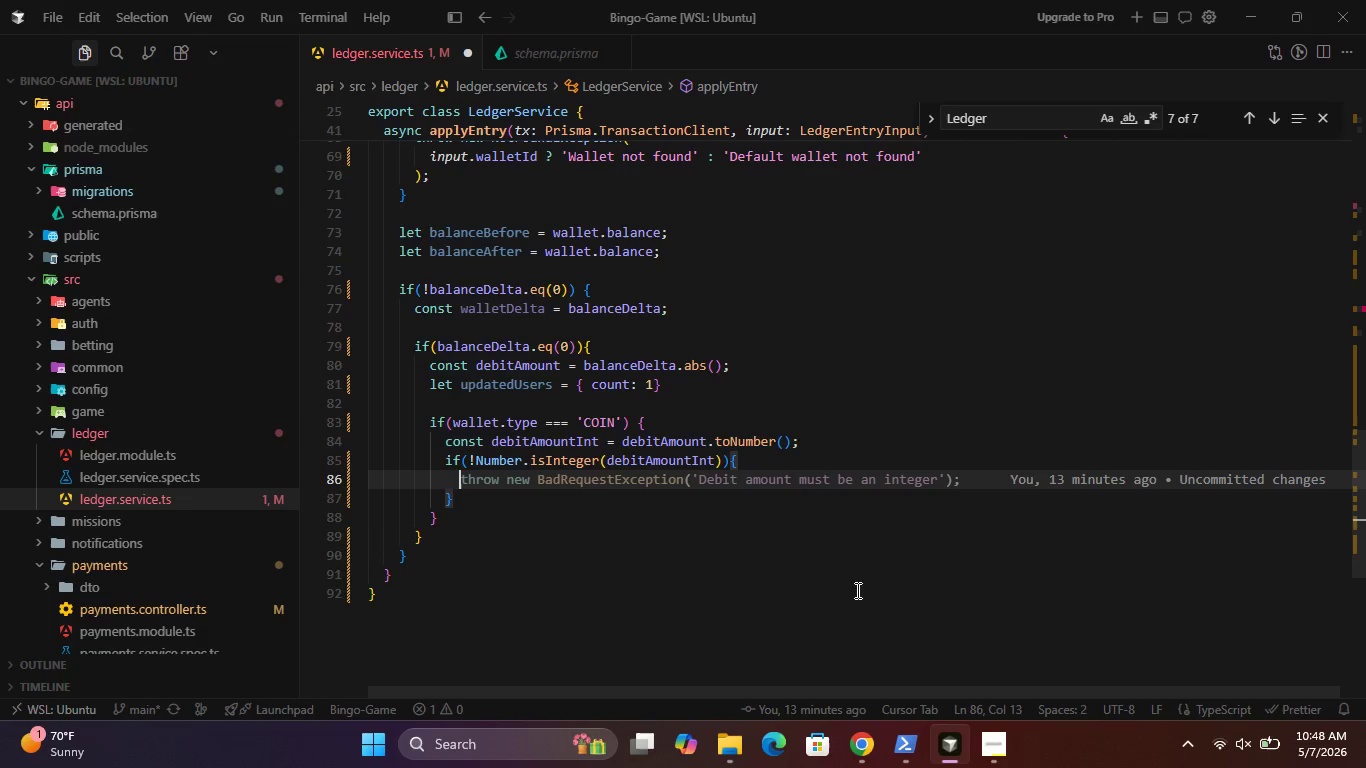 
type(thr)
 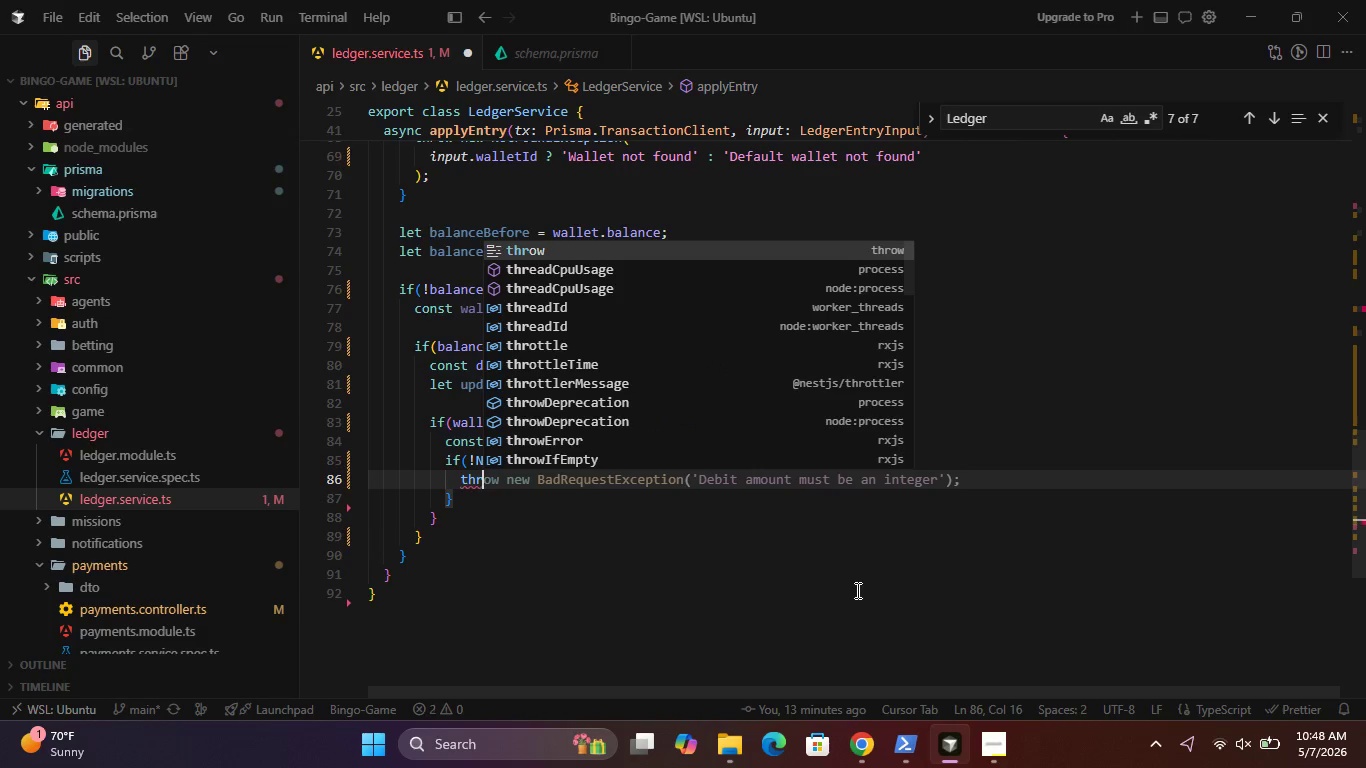 
key(Enter)
 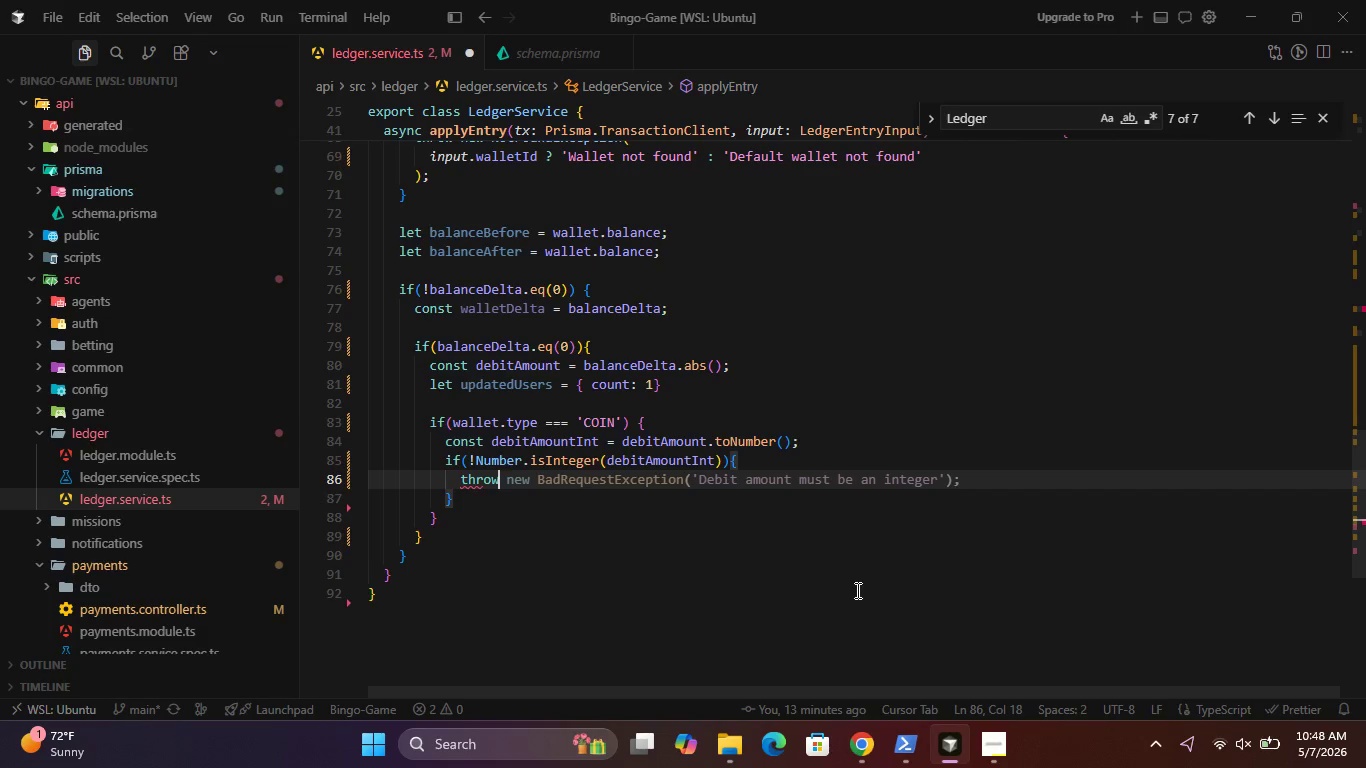 
type( new BadRe)
key(Backspace)
key(Backspace)
key(Backspace)
key(Backspace)
key(Backspace)
type(Bad)
 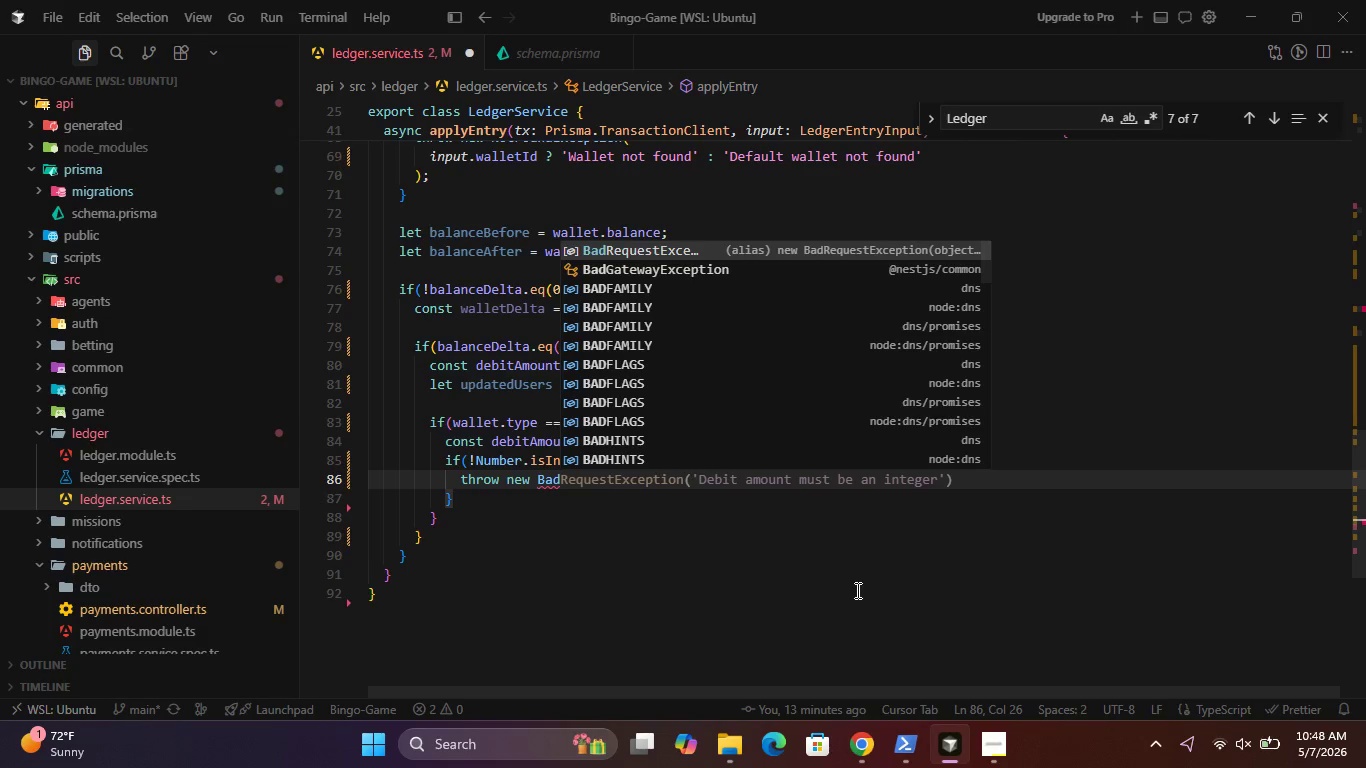 
key(Enter)
 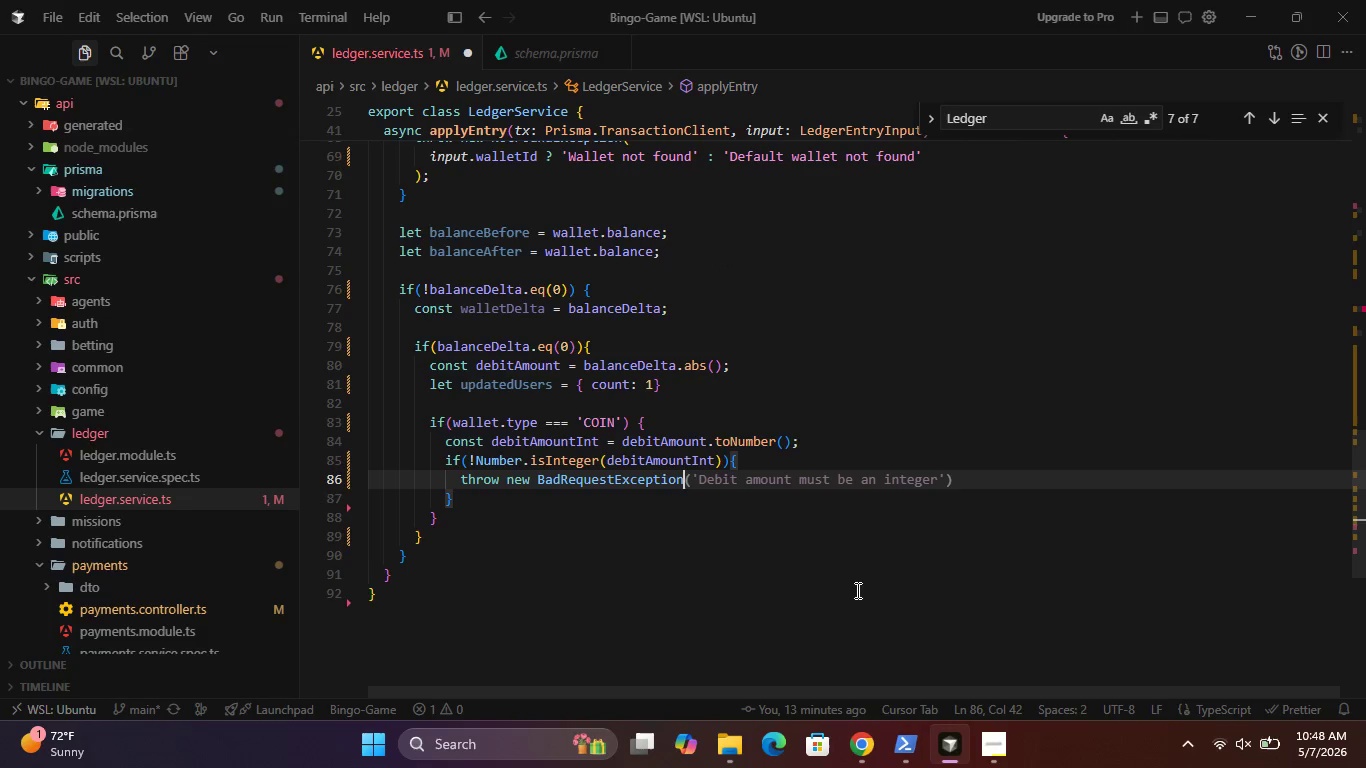 
type(('Debit )
key(Backspace)
key(Backspace)
key(Backspace)
key(Backspace)
key(Backspace)
key(Backspace)
type(Coin wallet debit )
key(Backspace)
type(s must be whole numbers)
 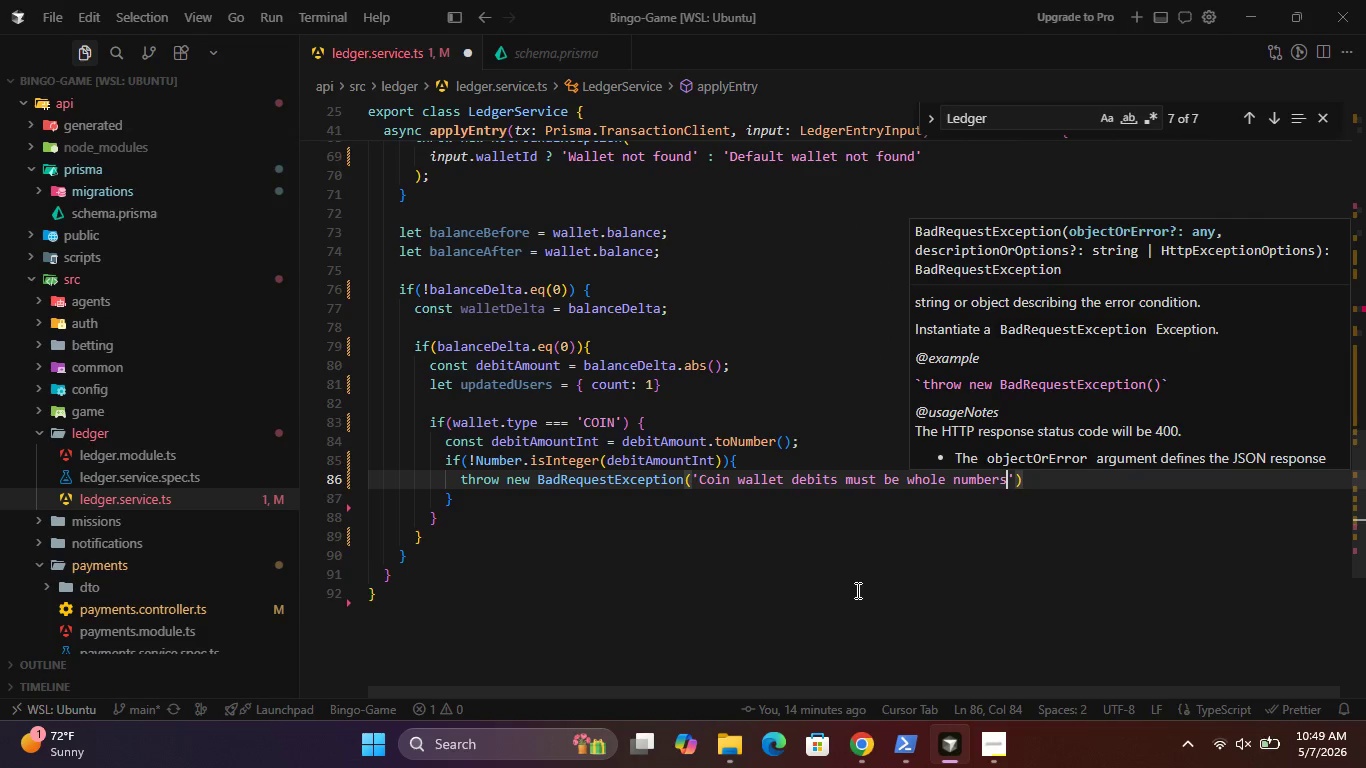 
left_click([817, 591])
 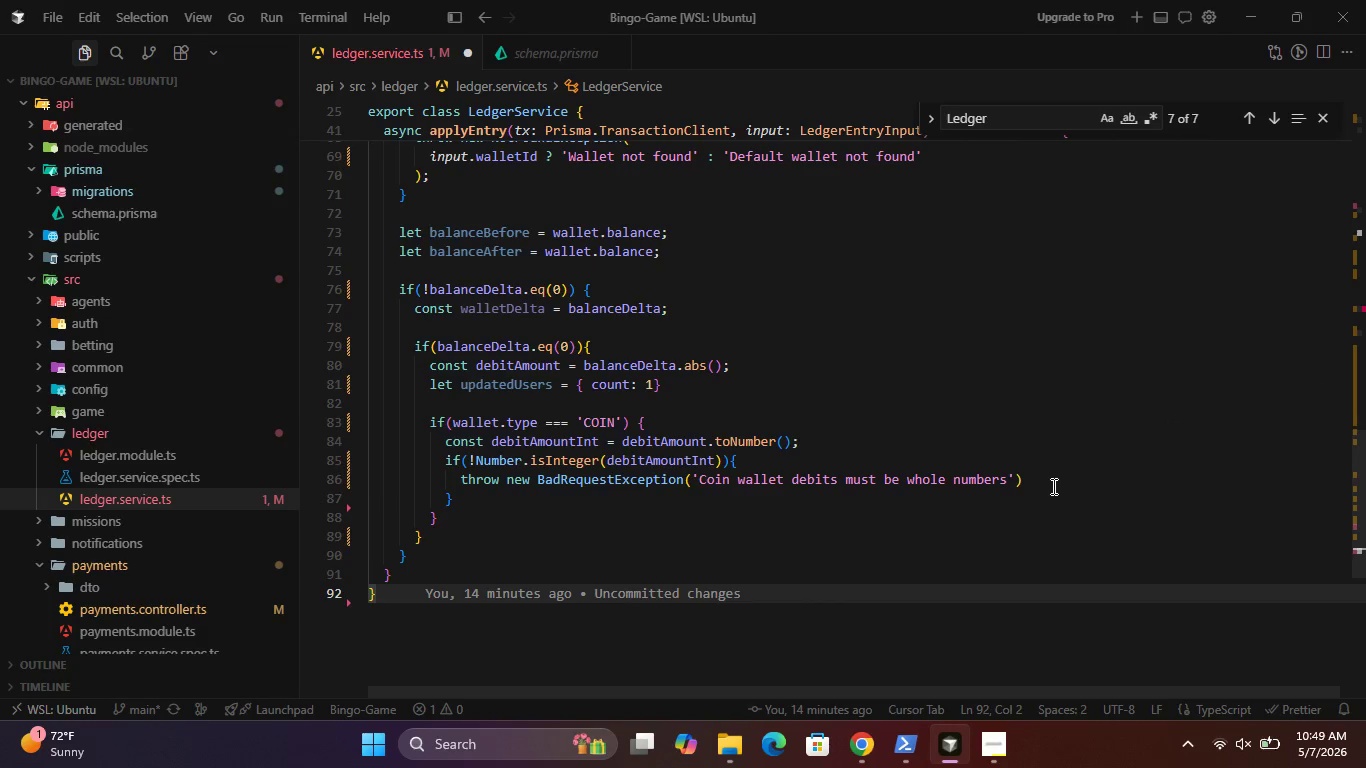 
left_click([1052, 480])
 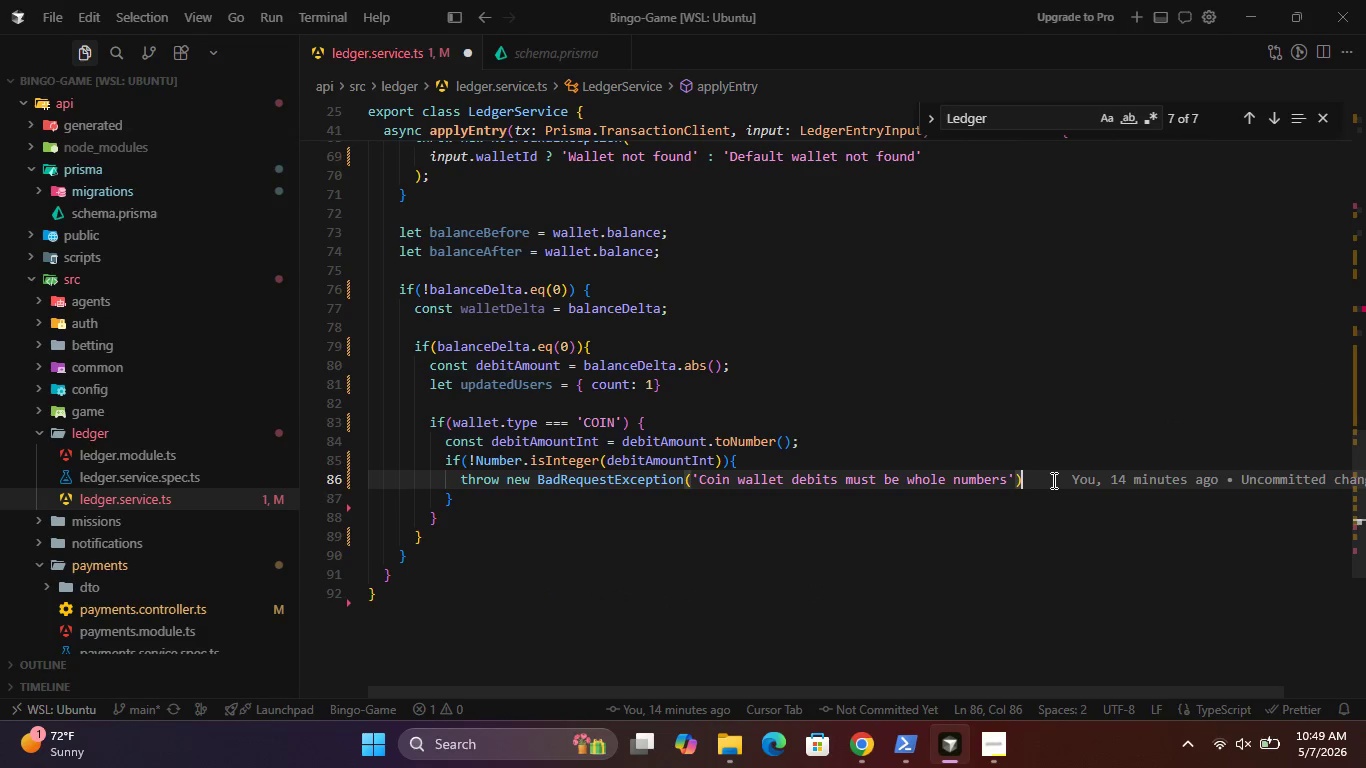 
key(Semicolon)
 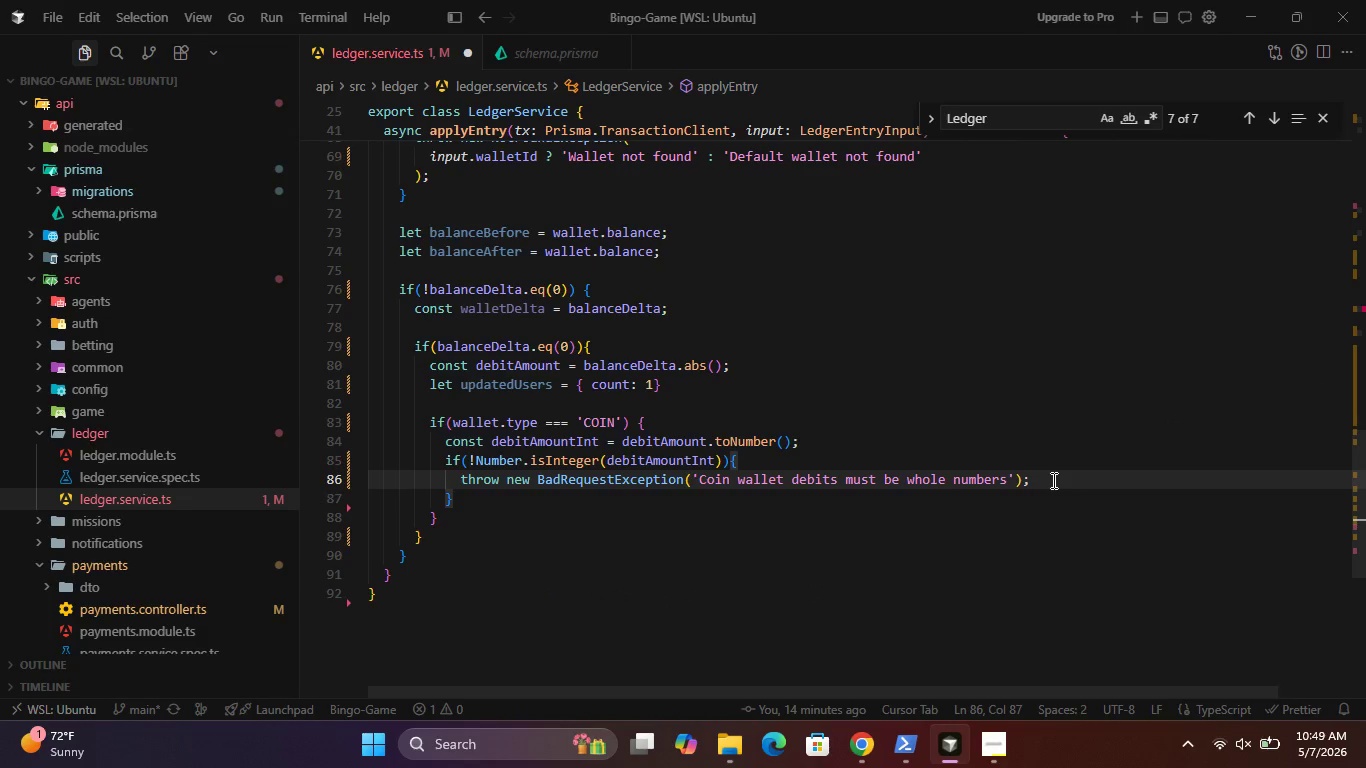 
key(Control+ControlLeft)
 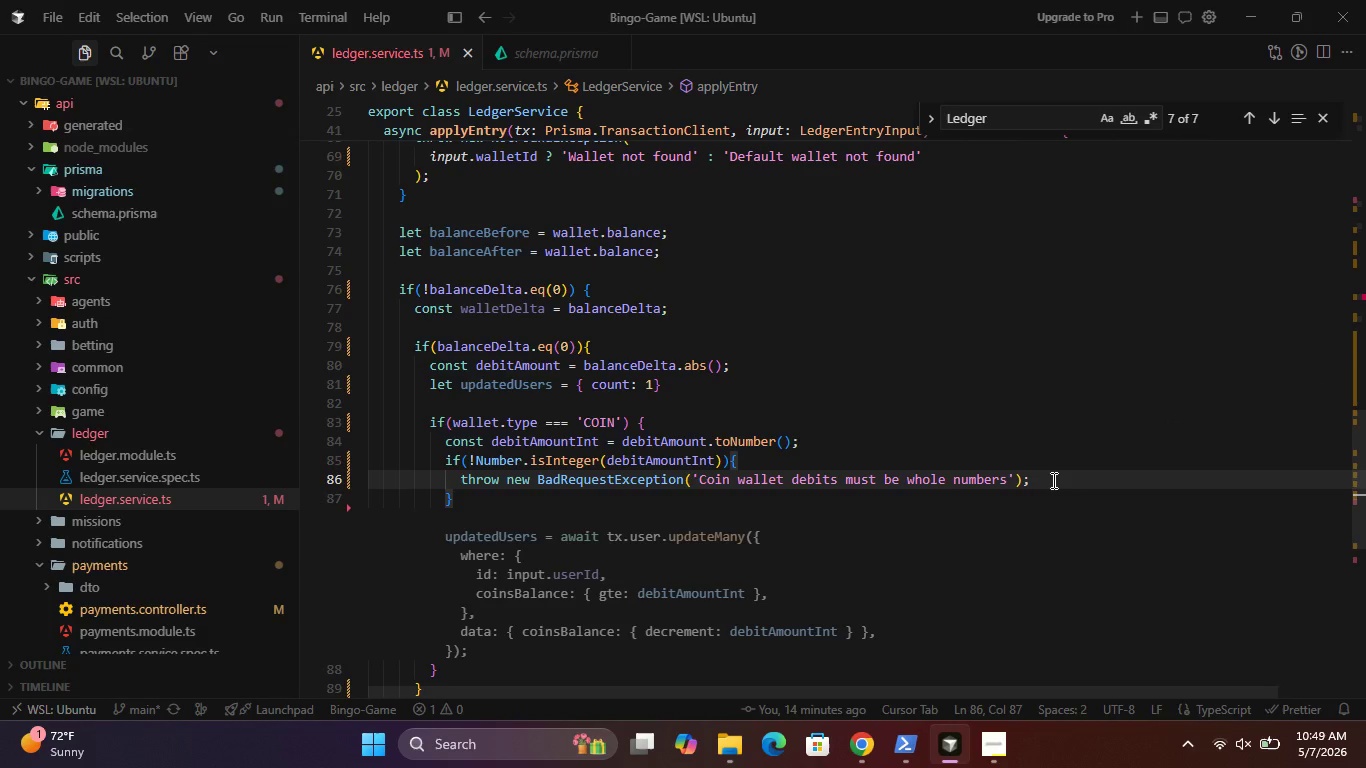 
key(Control+S)
 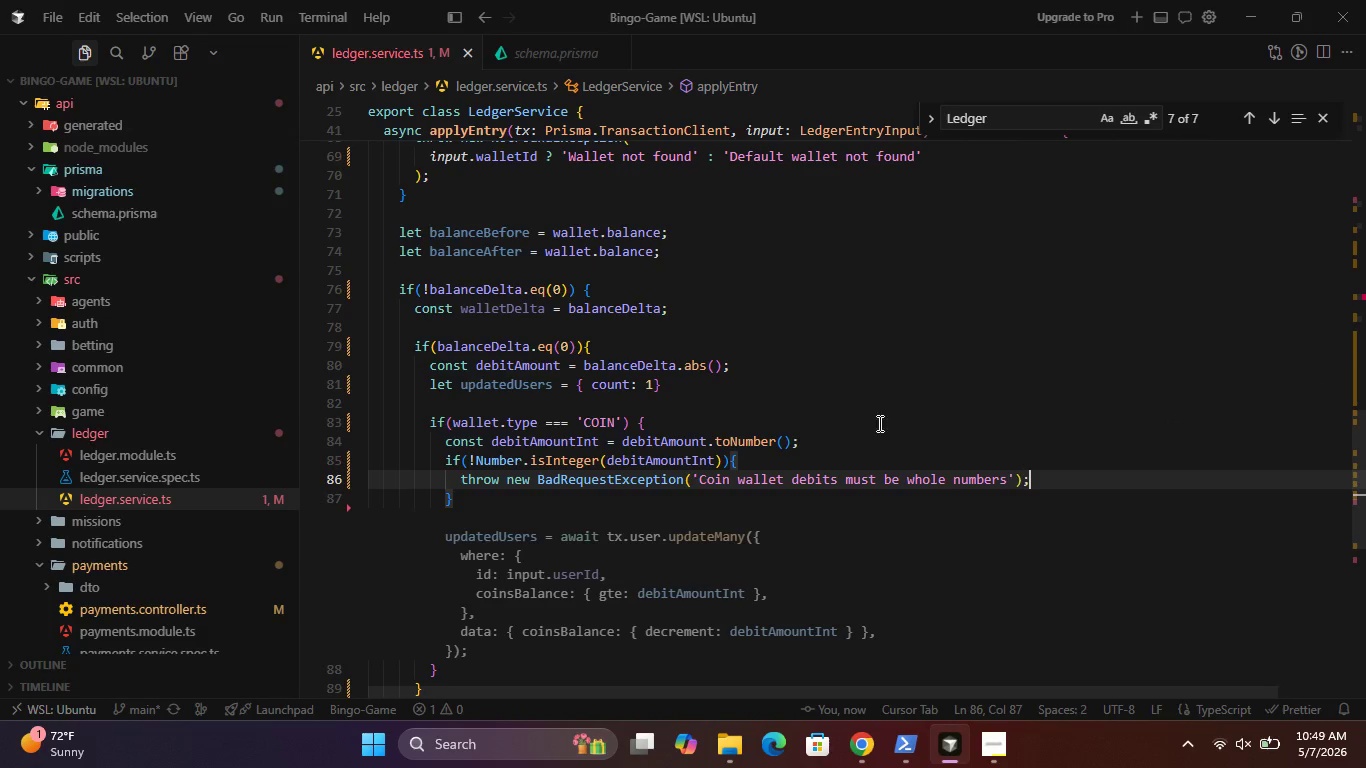 
left_click([829, 410])
 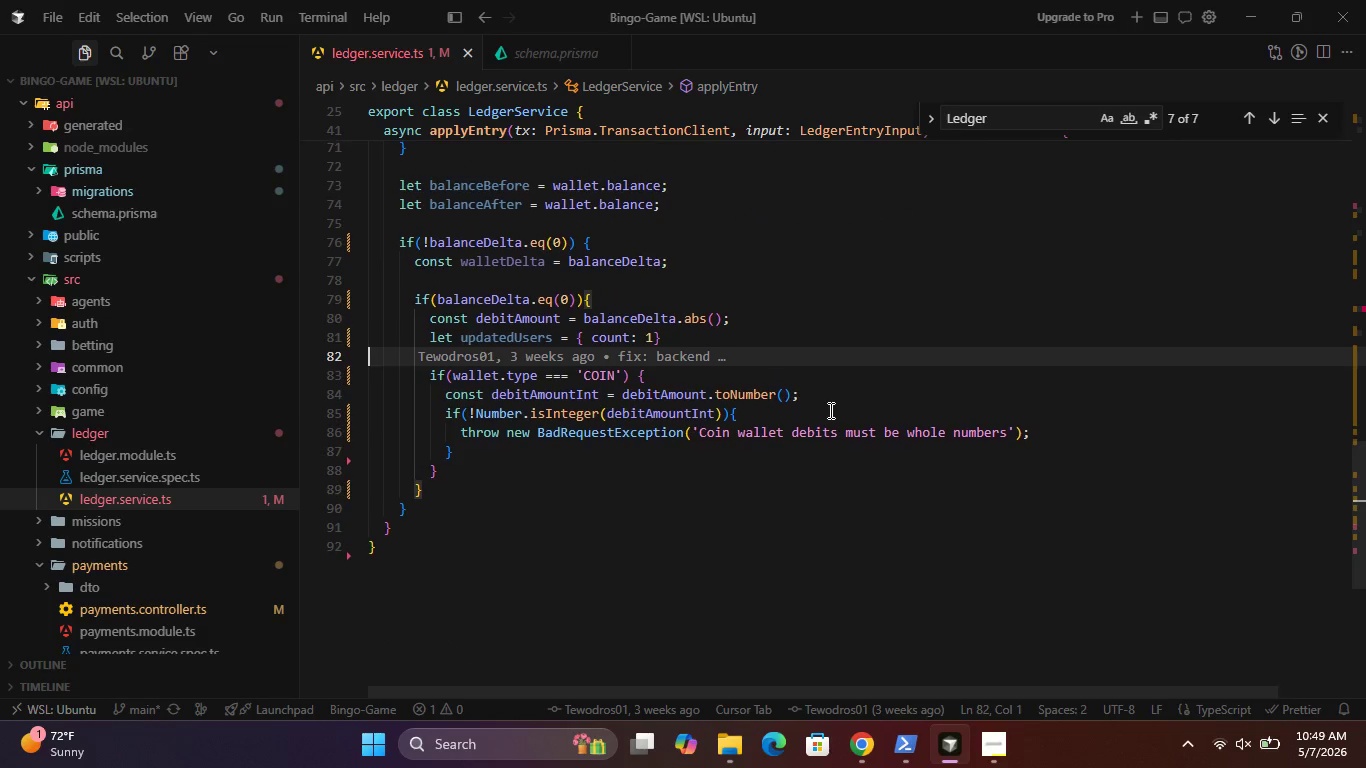 
left_click([762, 413])
 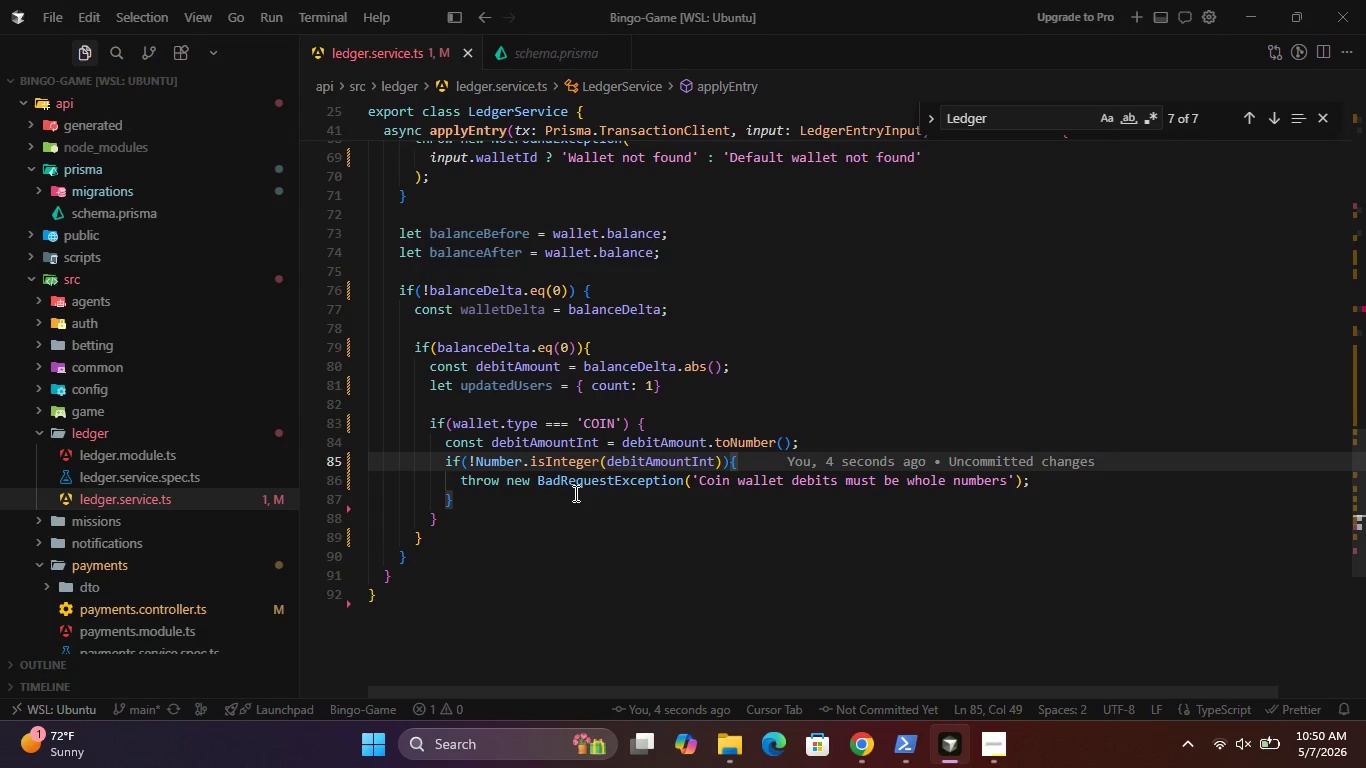 
wait(83.64)
 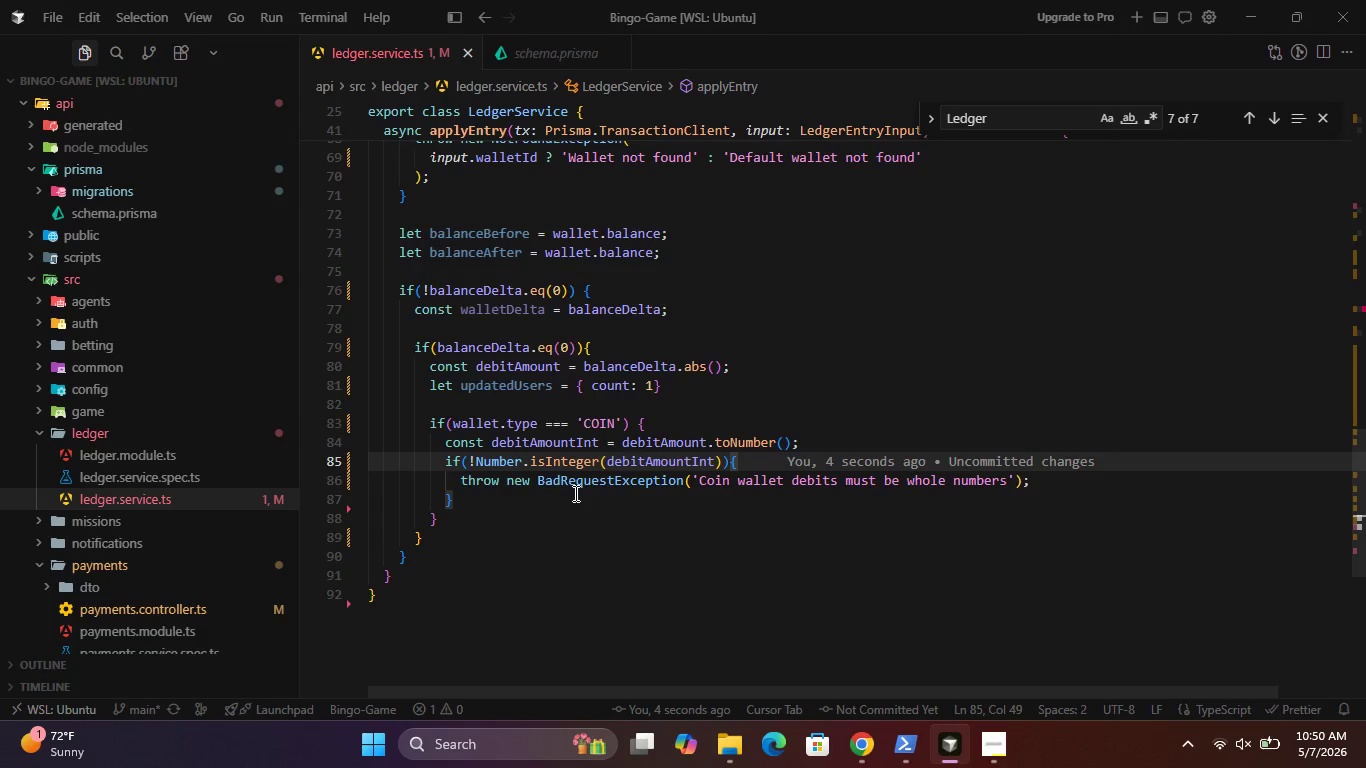 
left_click([666, 416])
 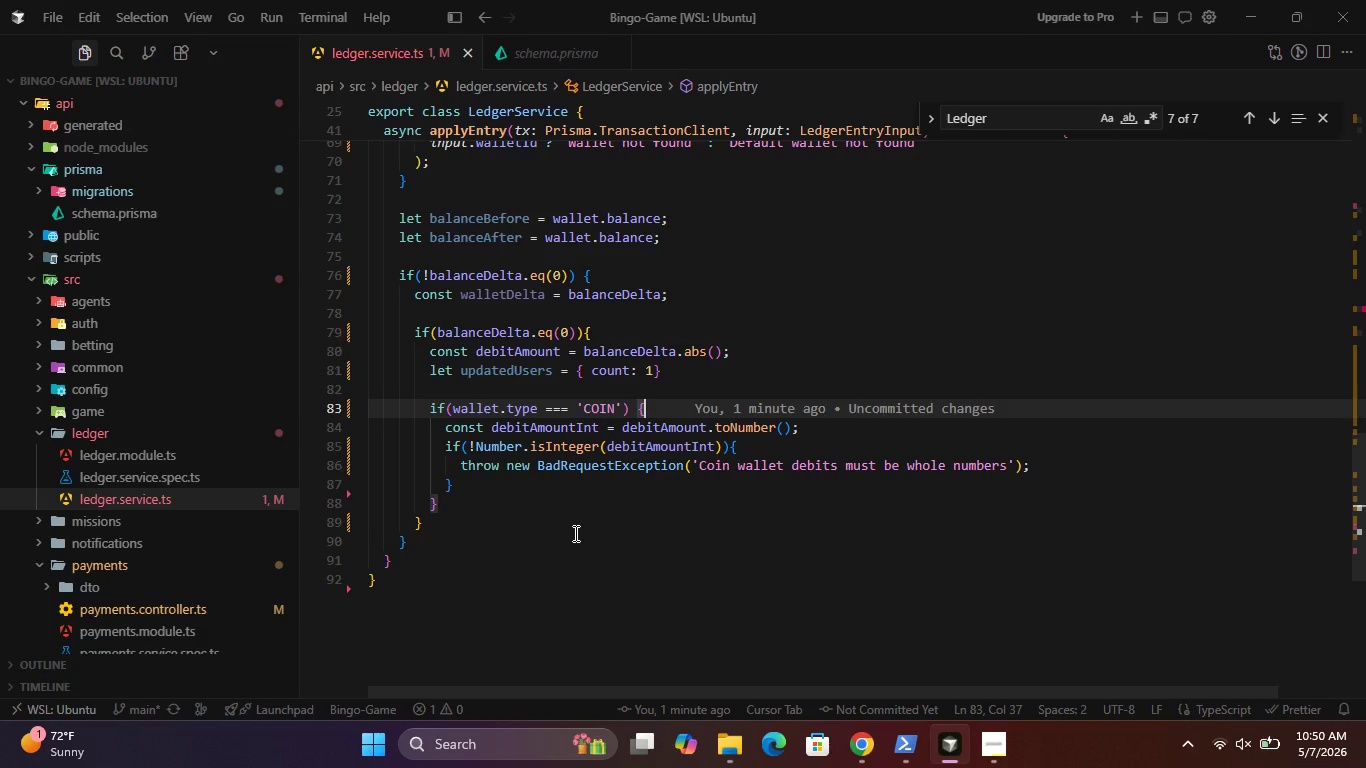 
left_click([463, 504])
 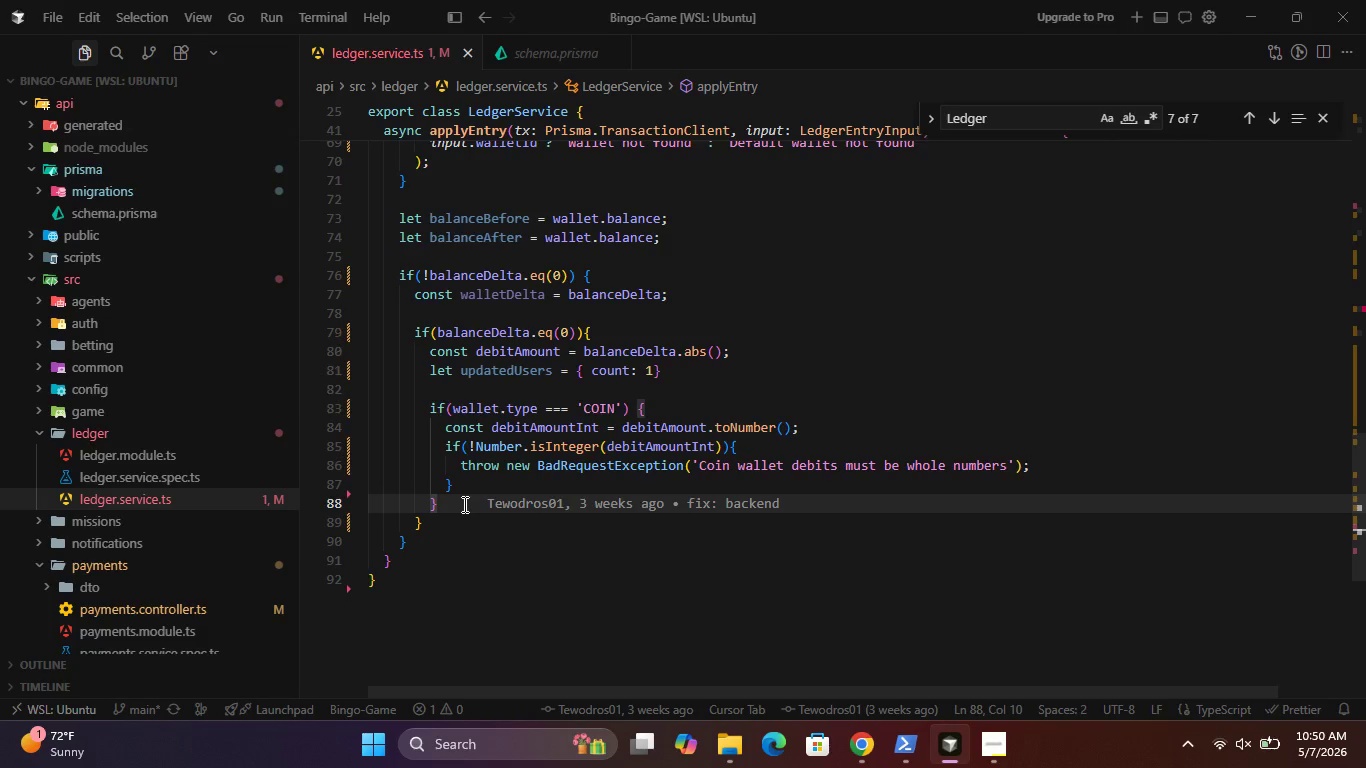 
wait(6.38)
 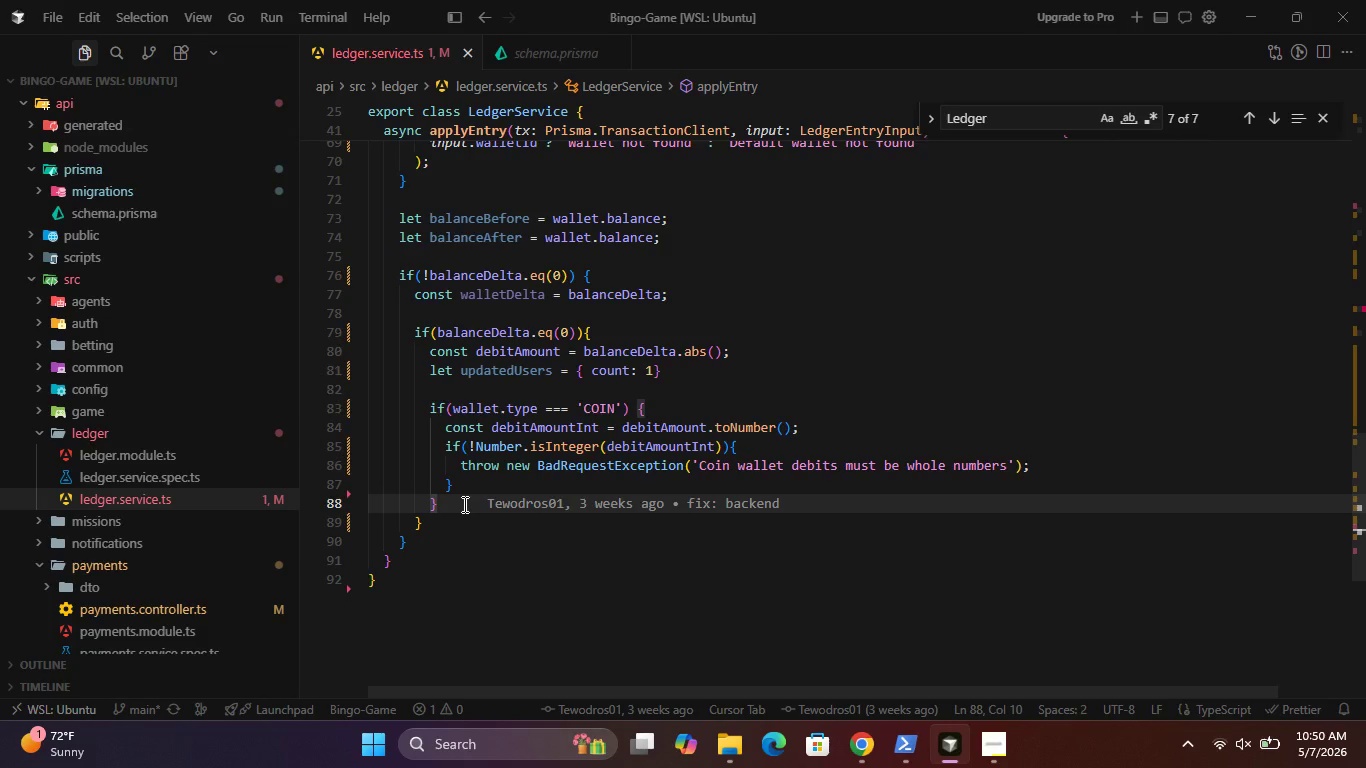 
left_click([650, 402])
 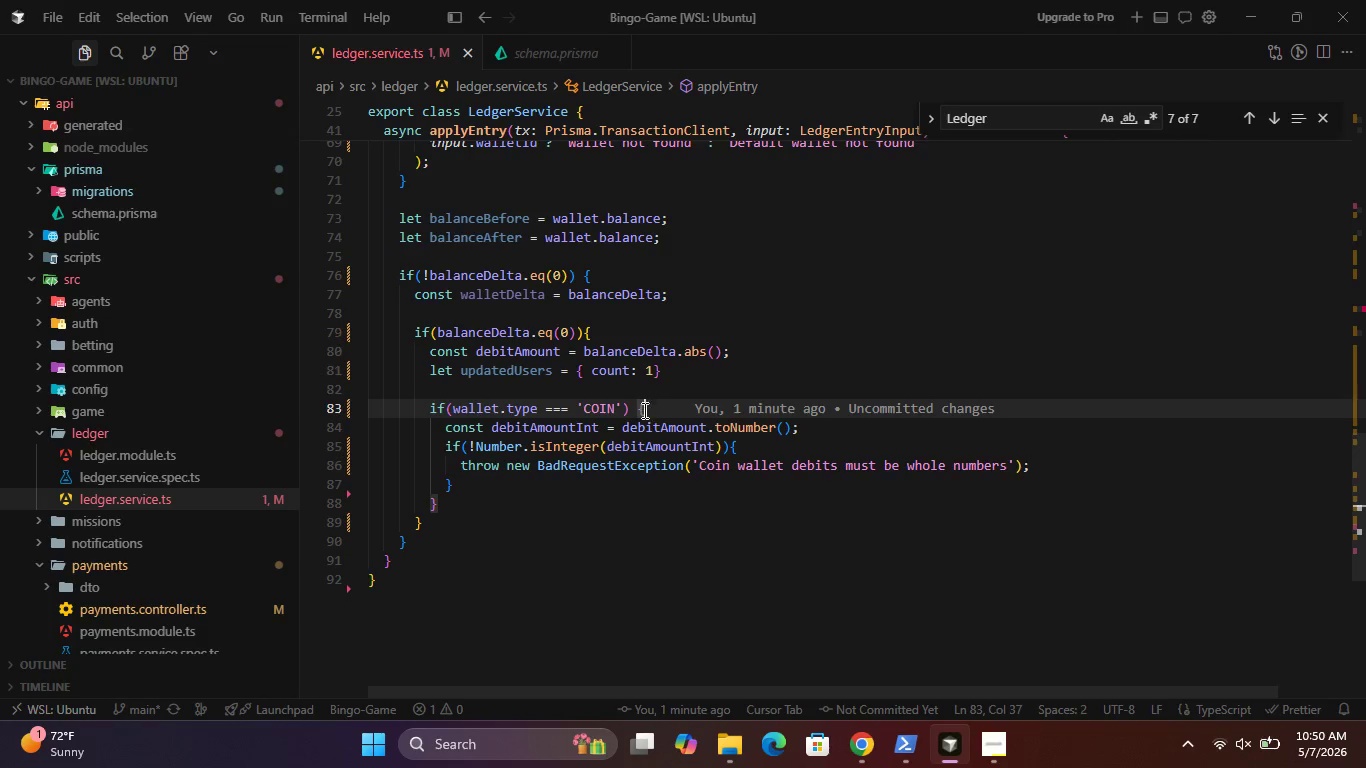 
wait(6.88)
 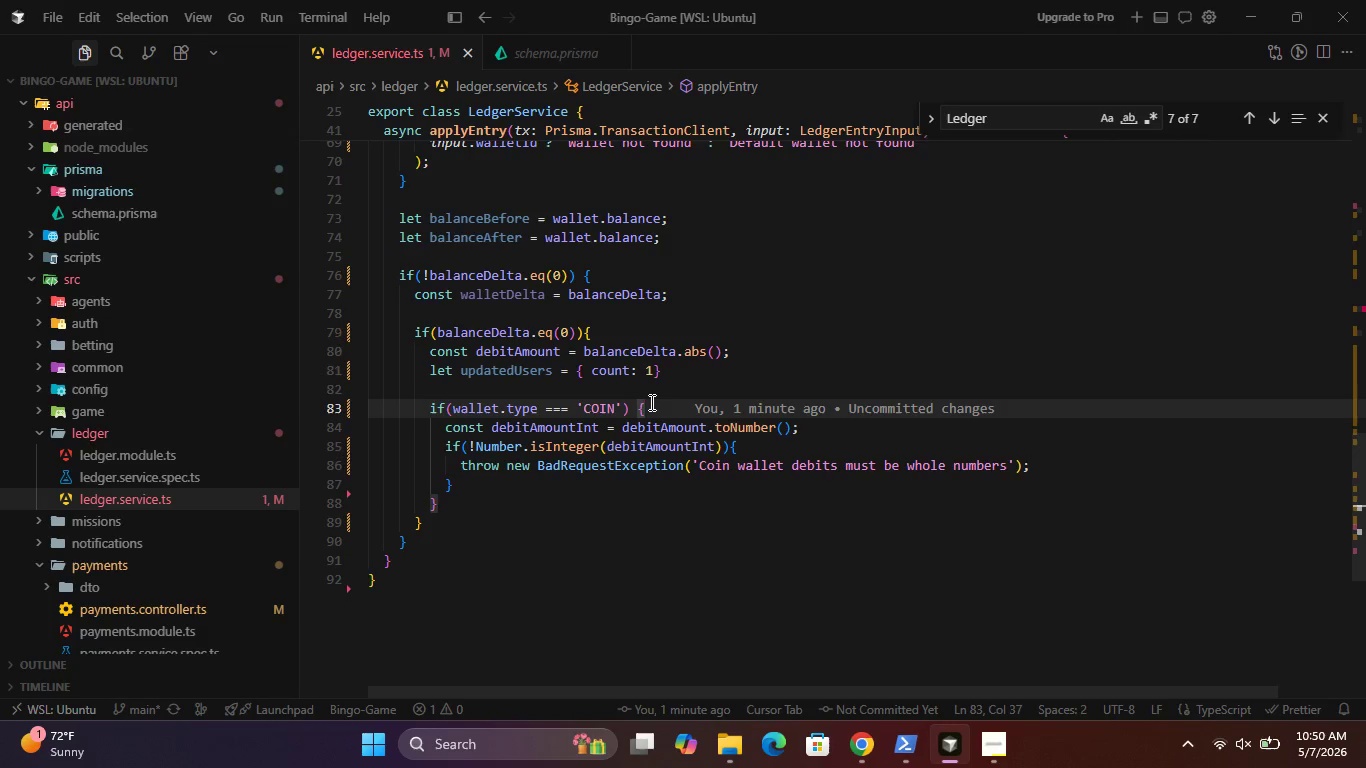 
left_click([477, 506])
 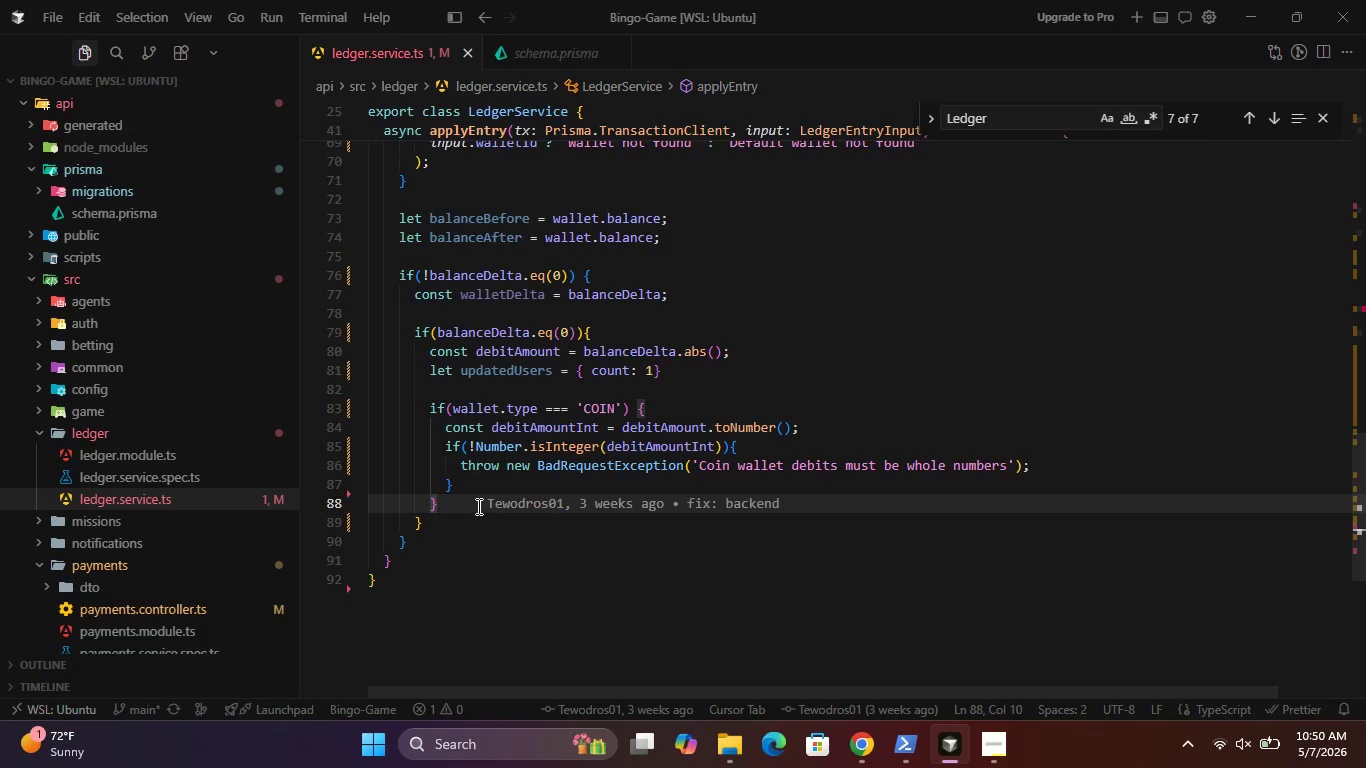 
key(Enter)
 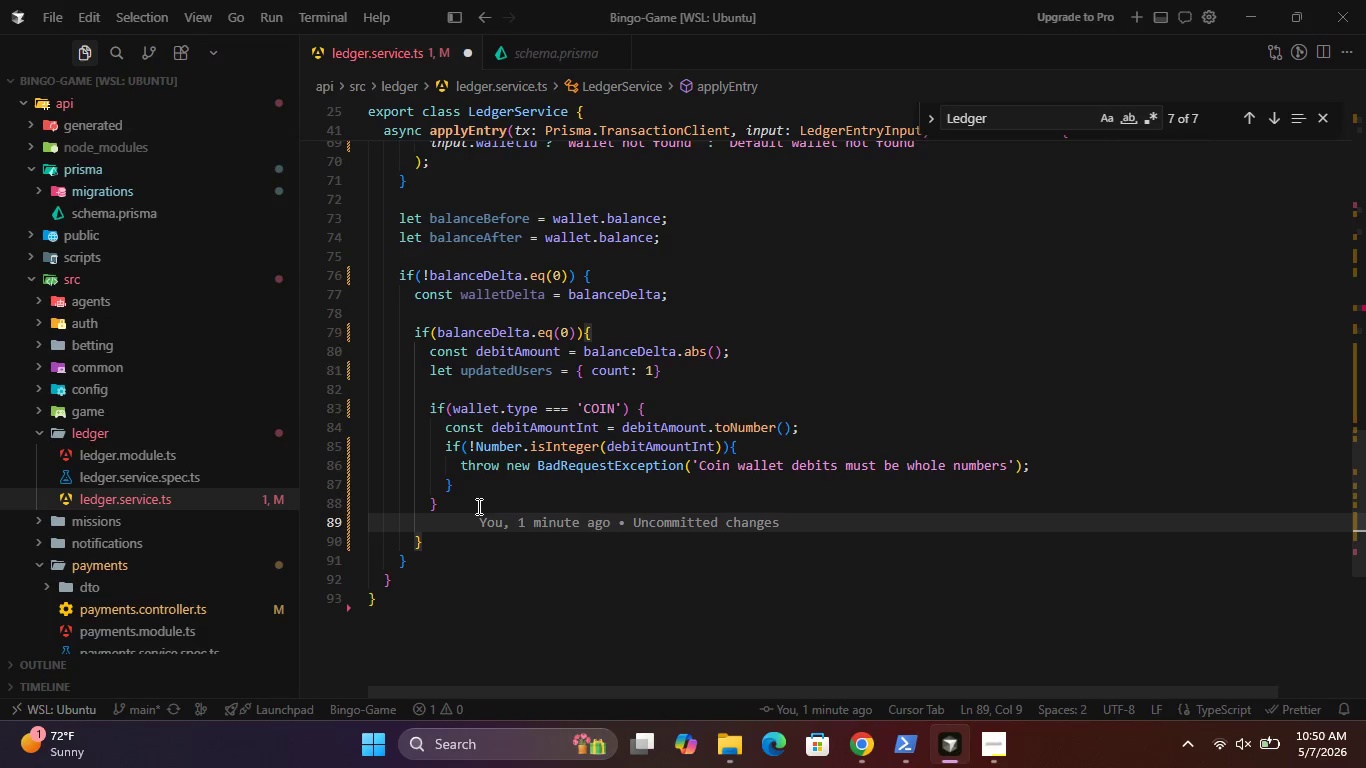 
key(Enter)
 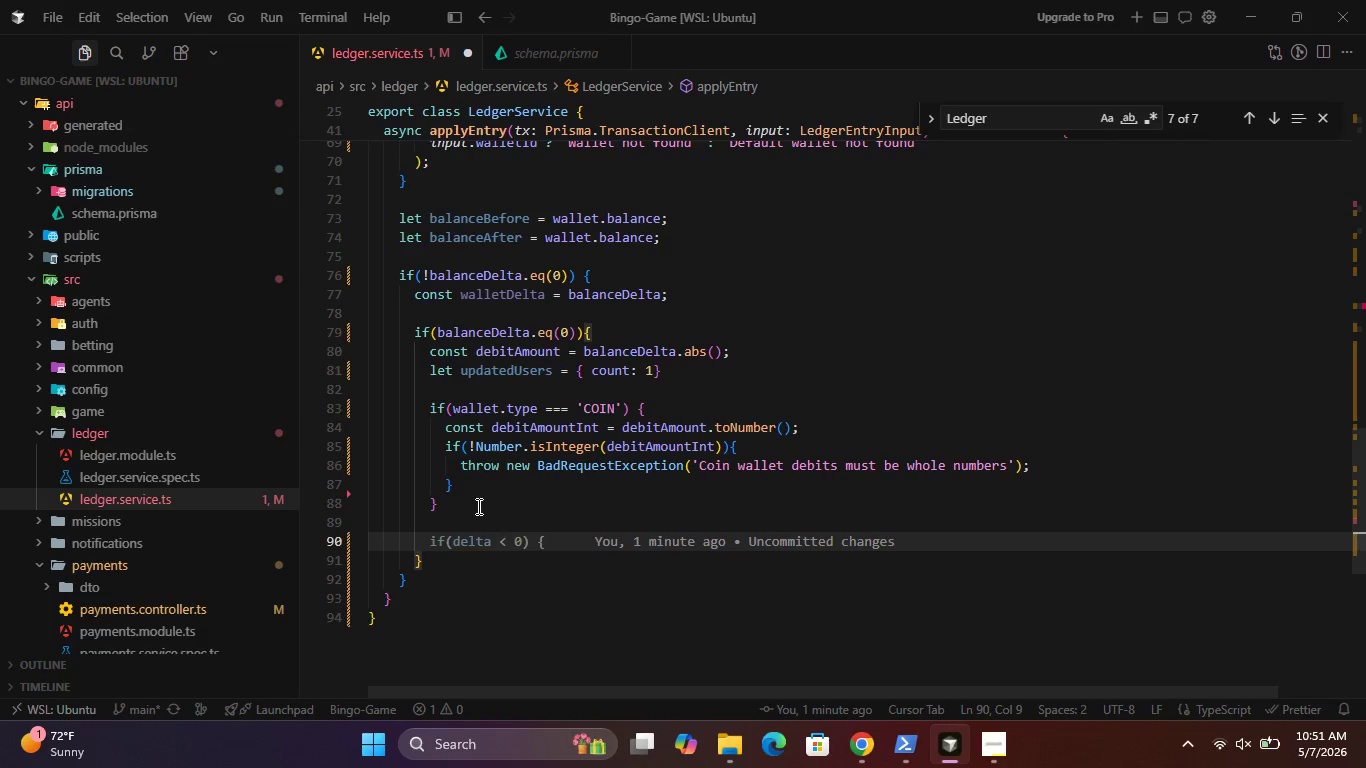 
type(updatedUsers = awa)
 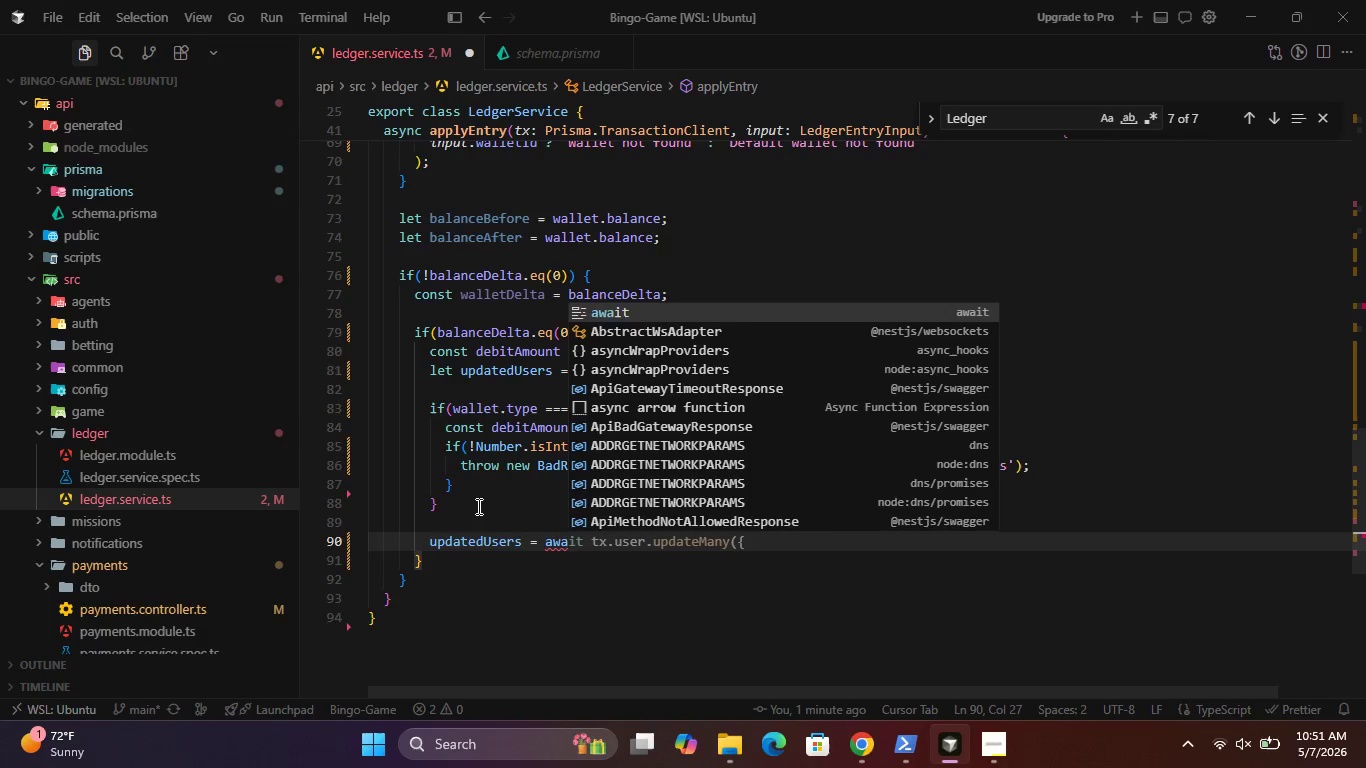 
key(Enter)
 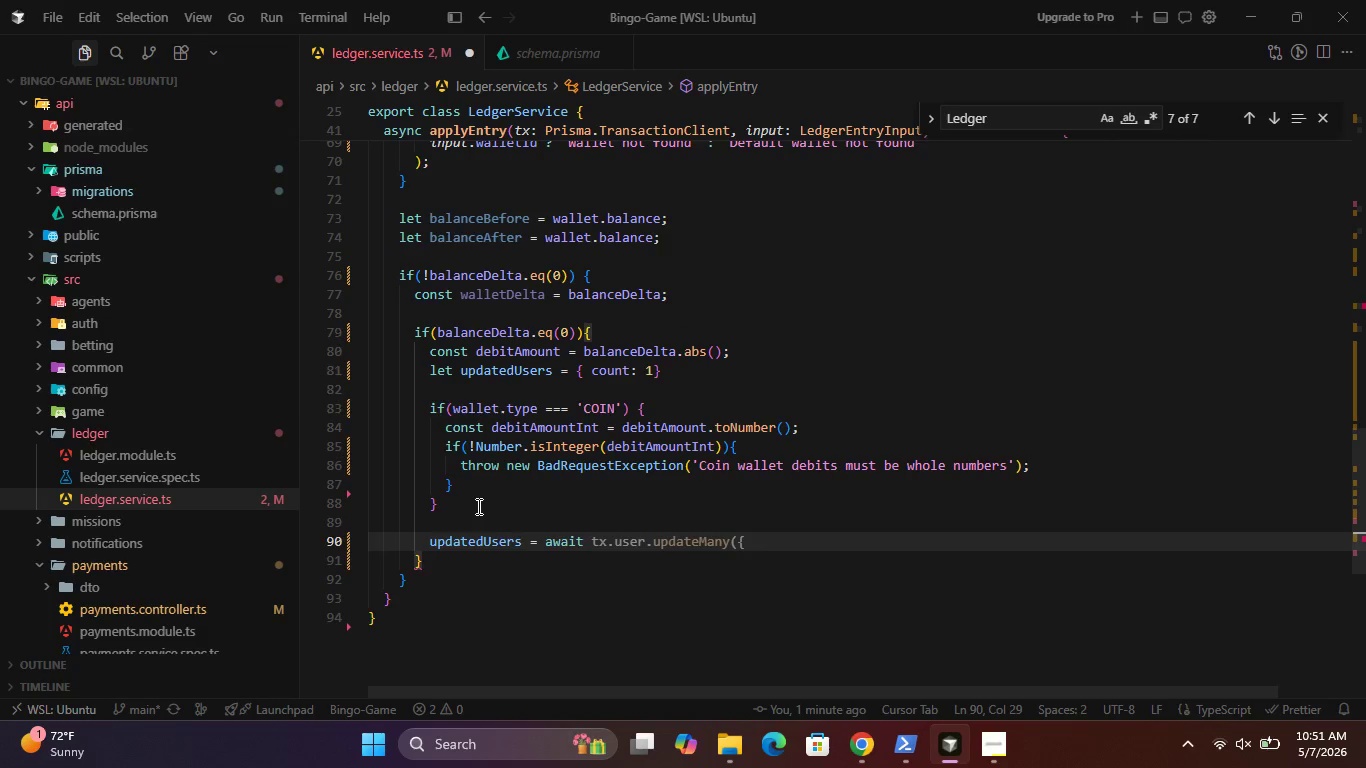 
type( tx.us)
 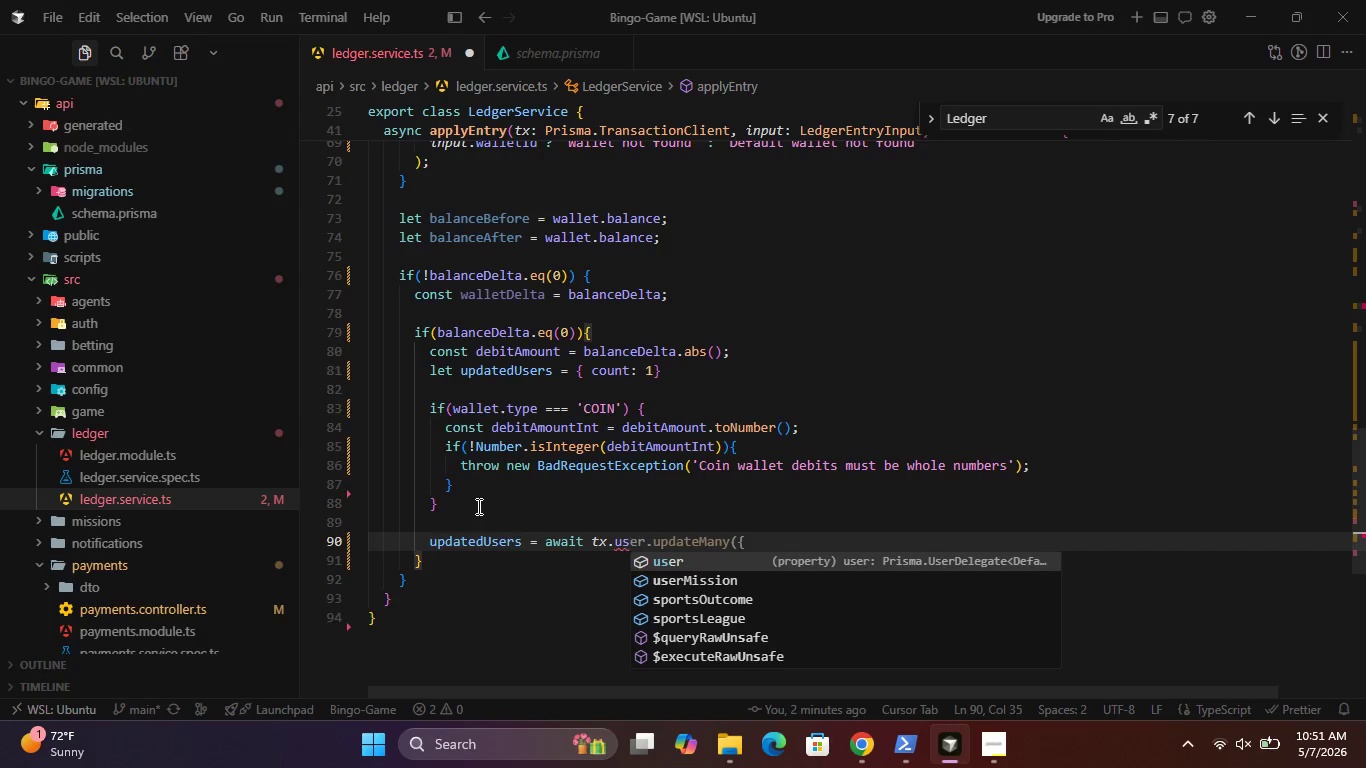 
key(Enter)
 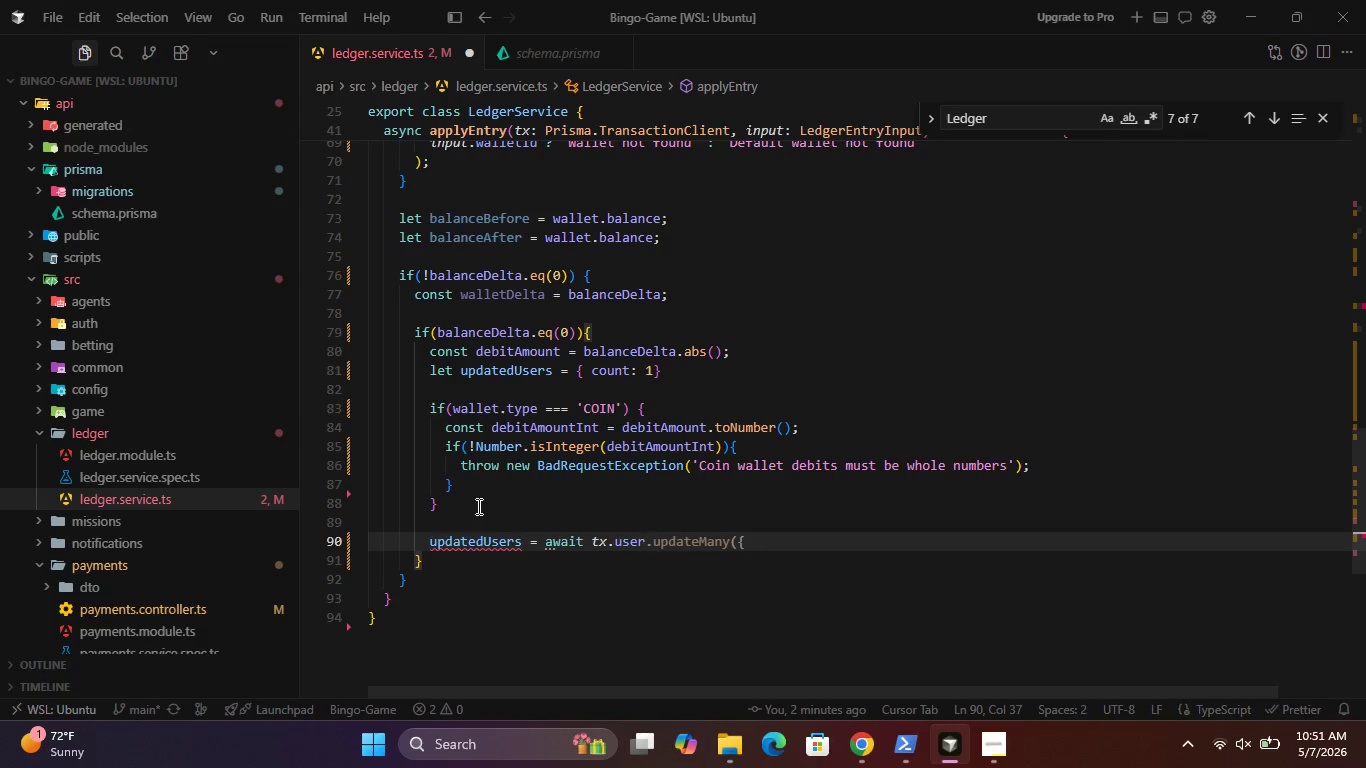 
type(.updateMa)
 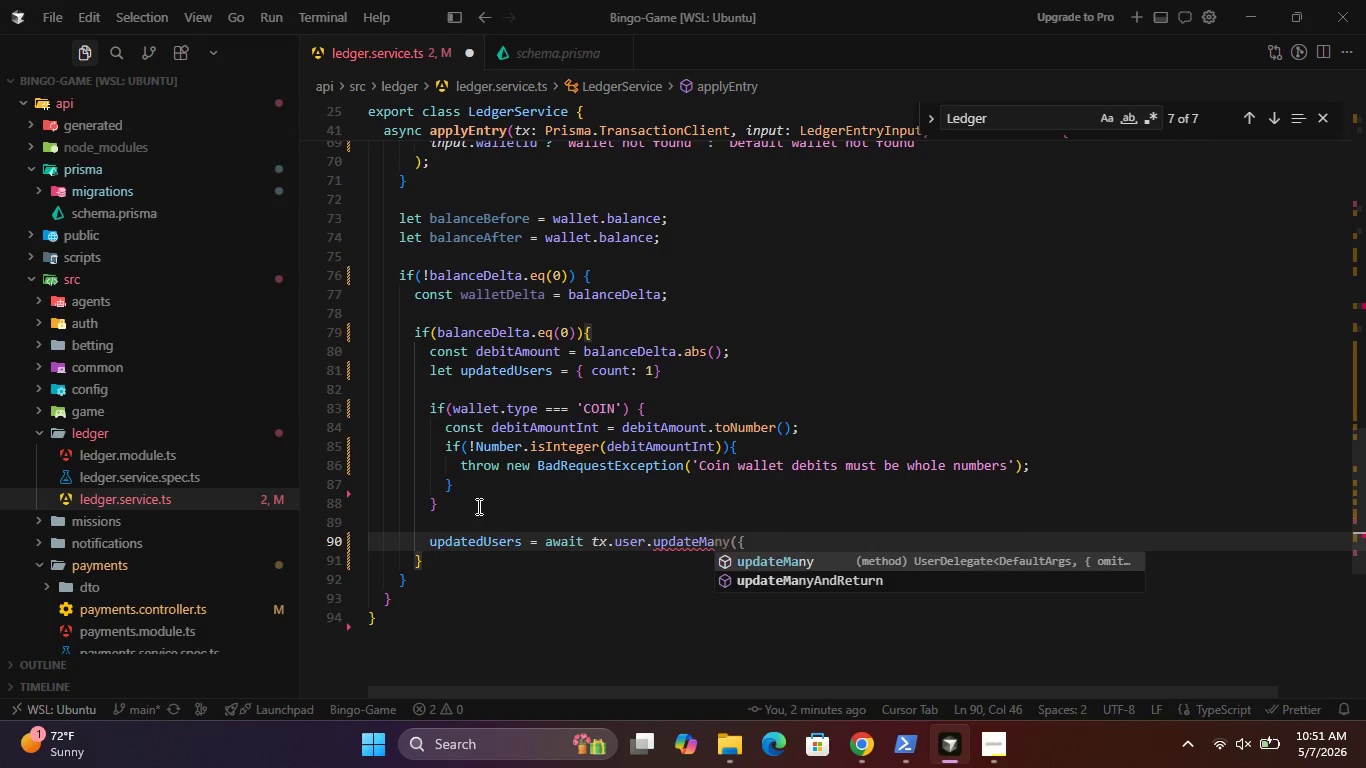 
key(Enter)
 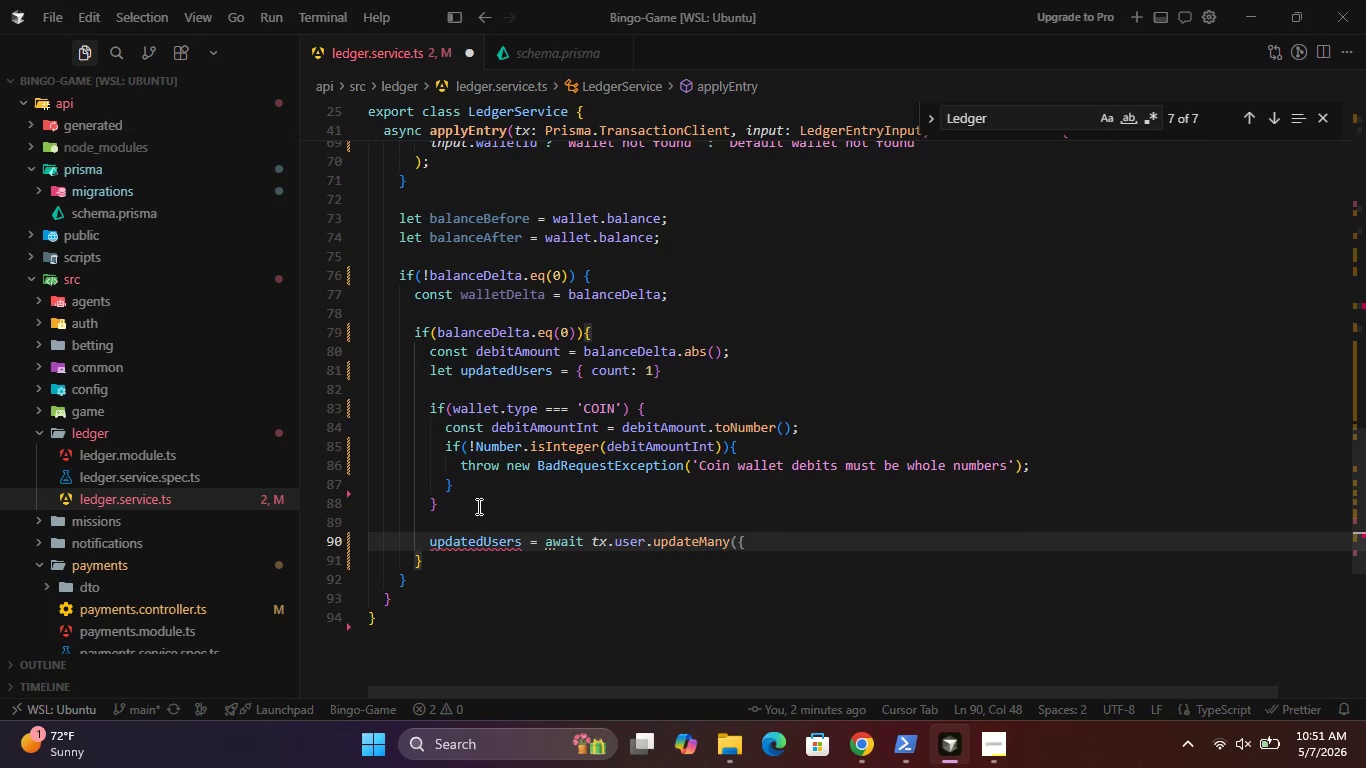 
key(Shift+9)
 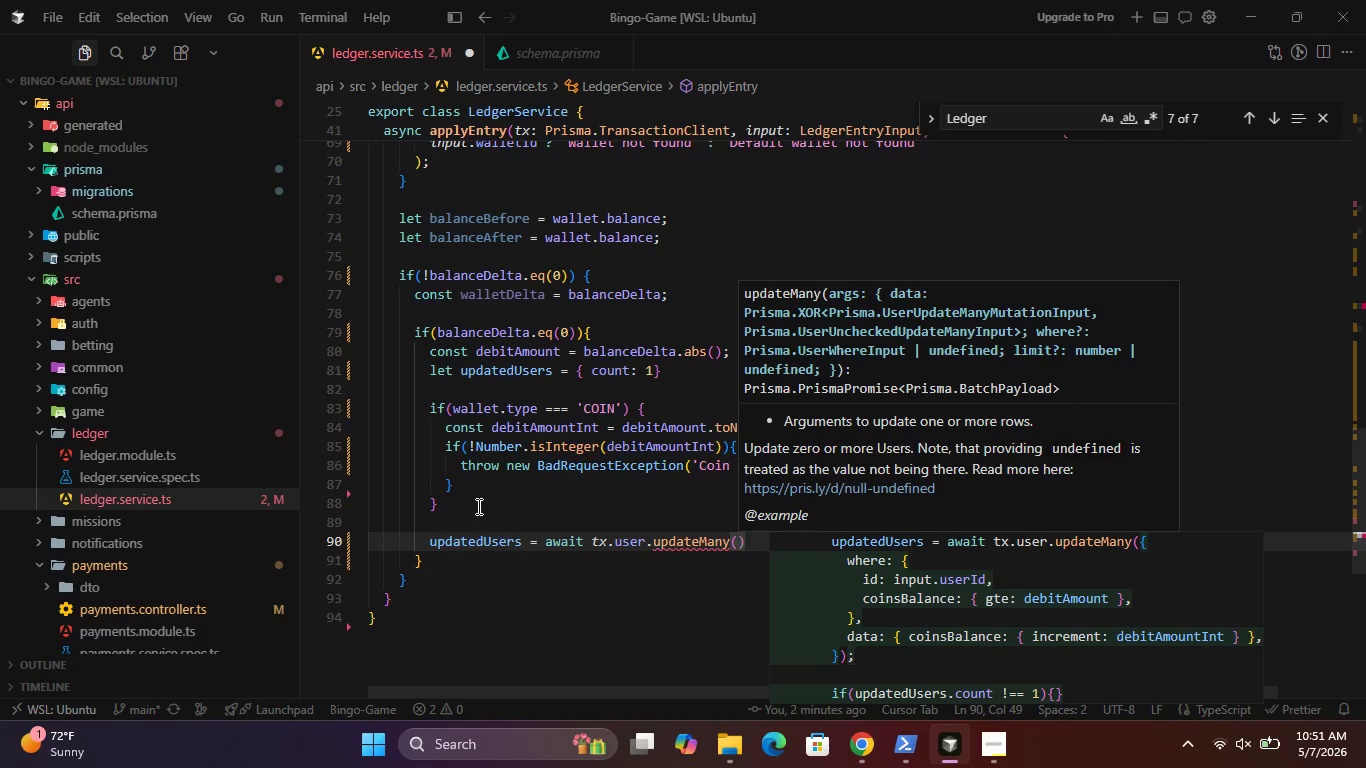 
wait(11.53)
 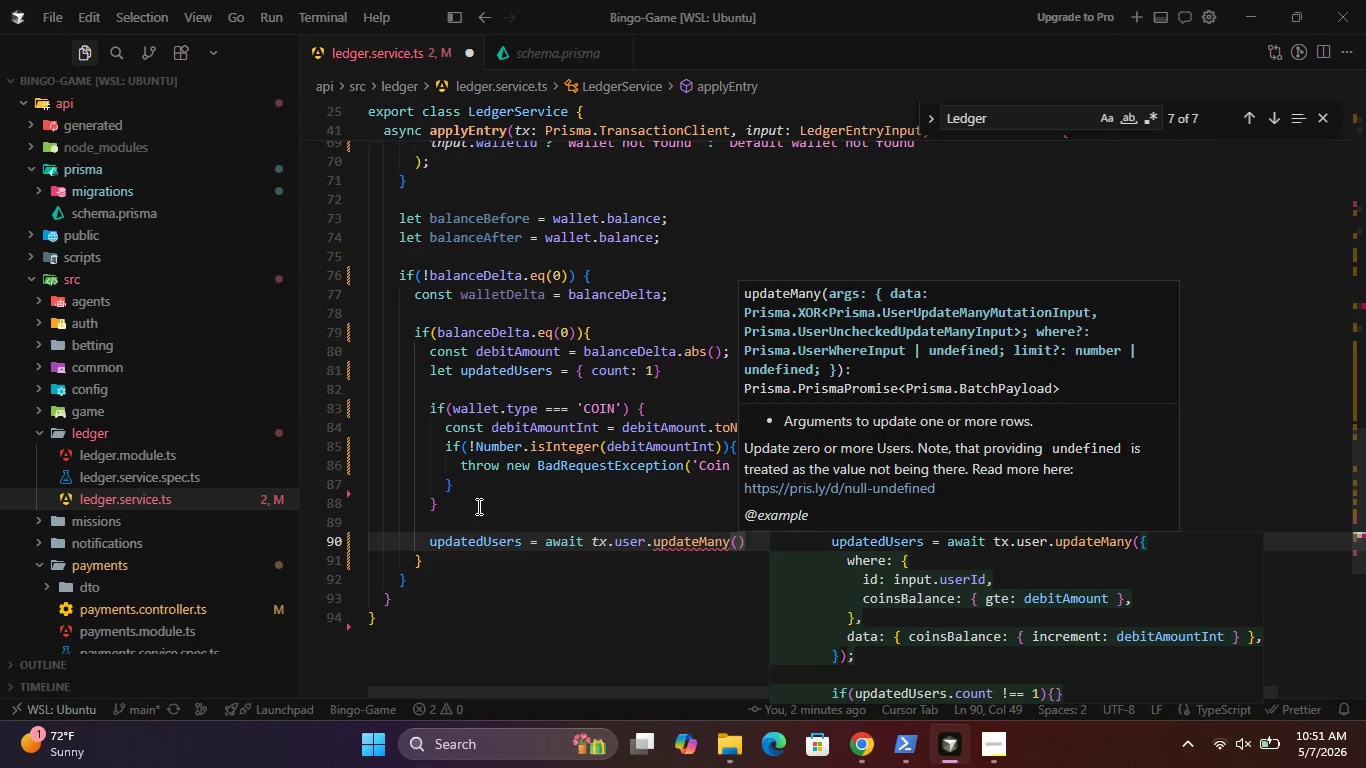 
left_click([620, 577])
 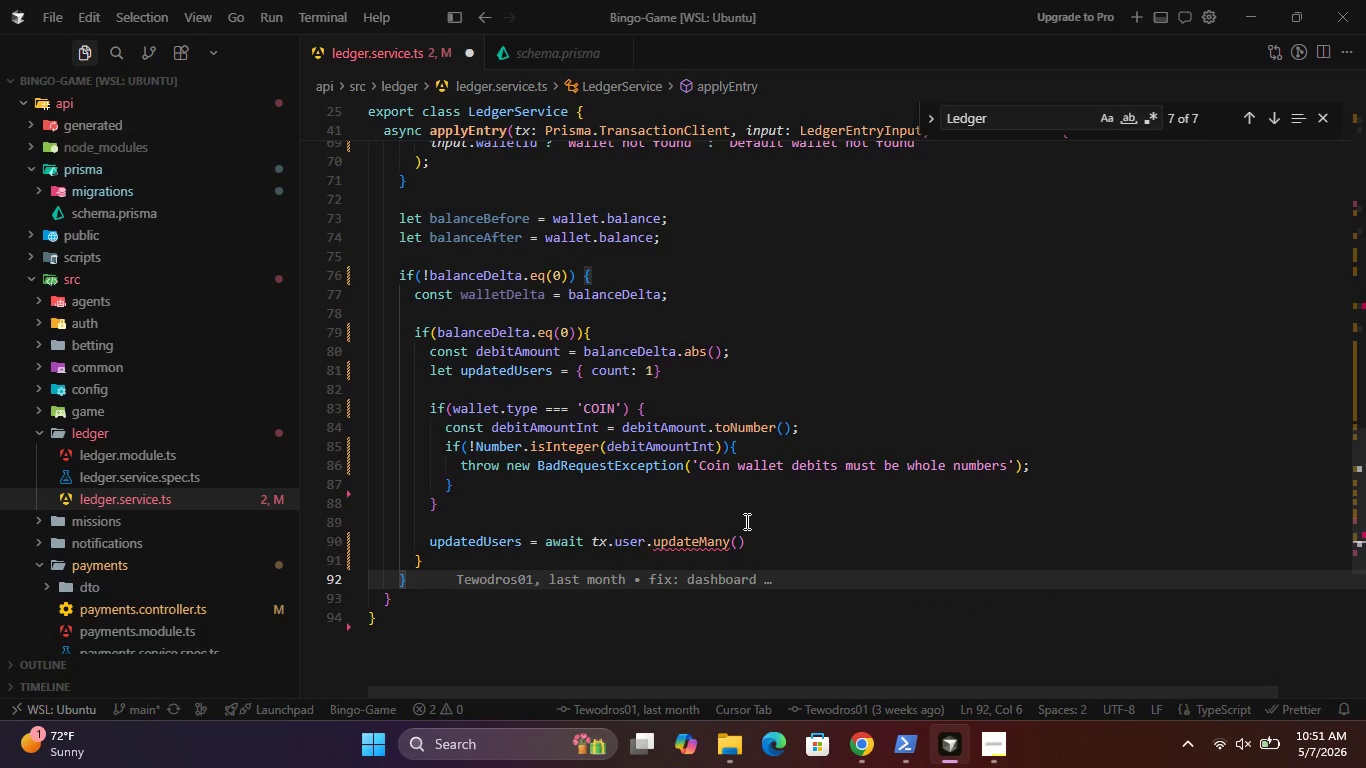 
left_click([733, 538])
 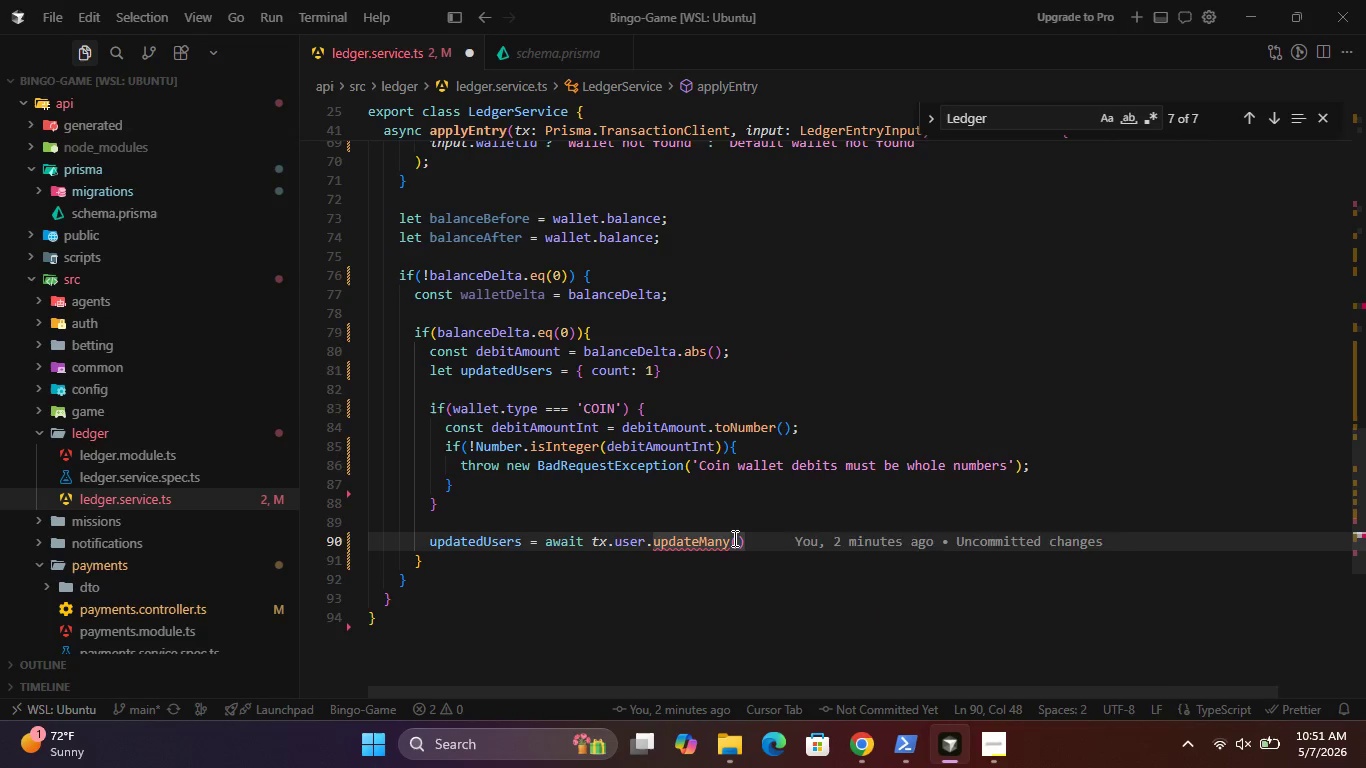 
key(ArrowRight)
 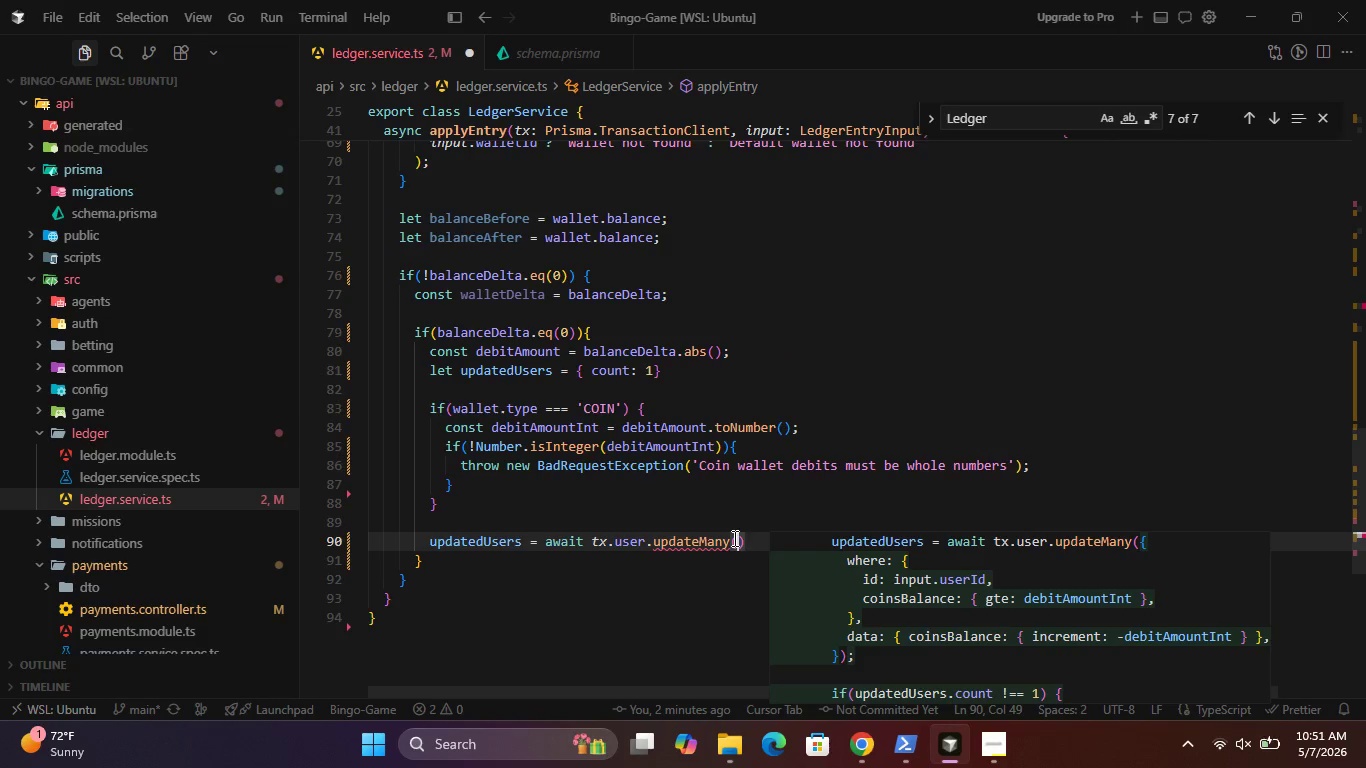 
key(Shift+ShiftRight)
 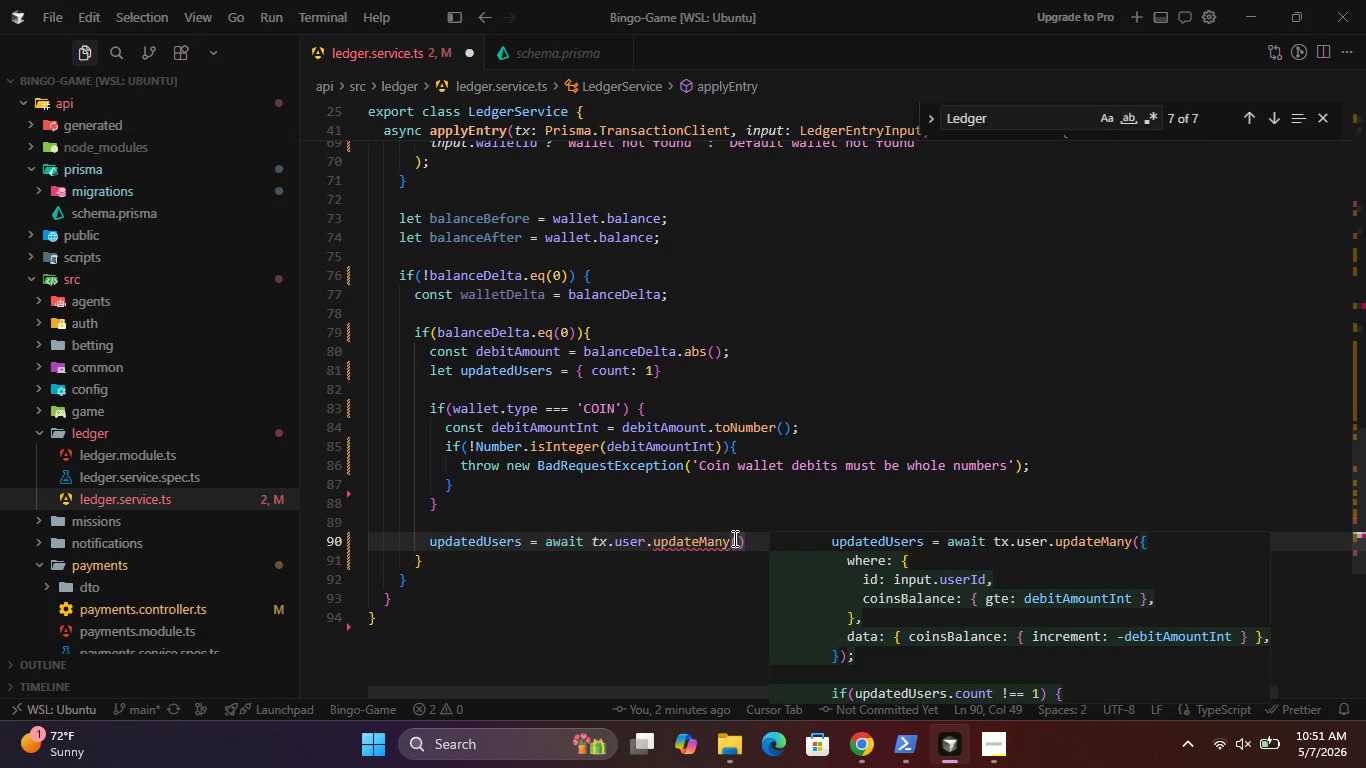 
key(Shift+BracketLeft)
 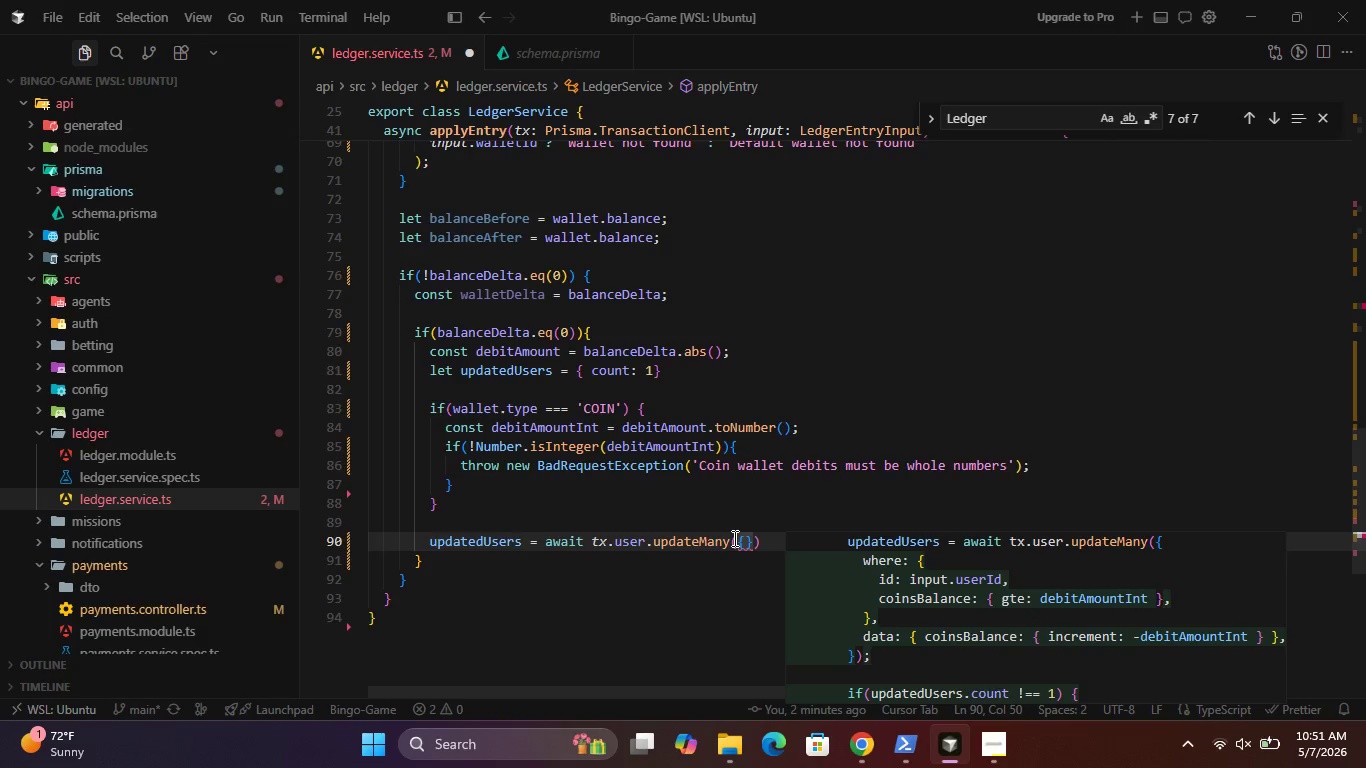 
key(Enter)
 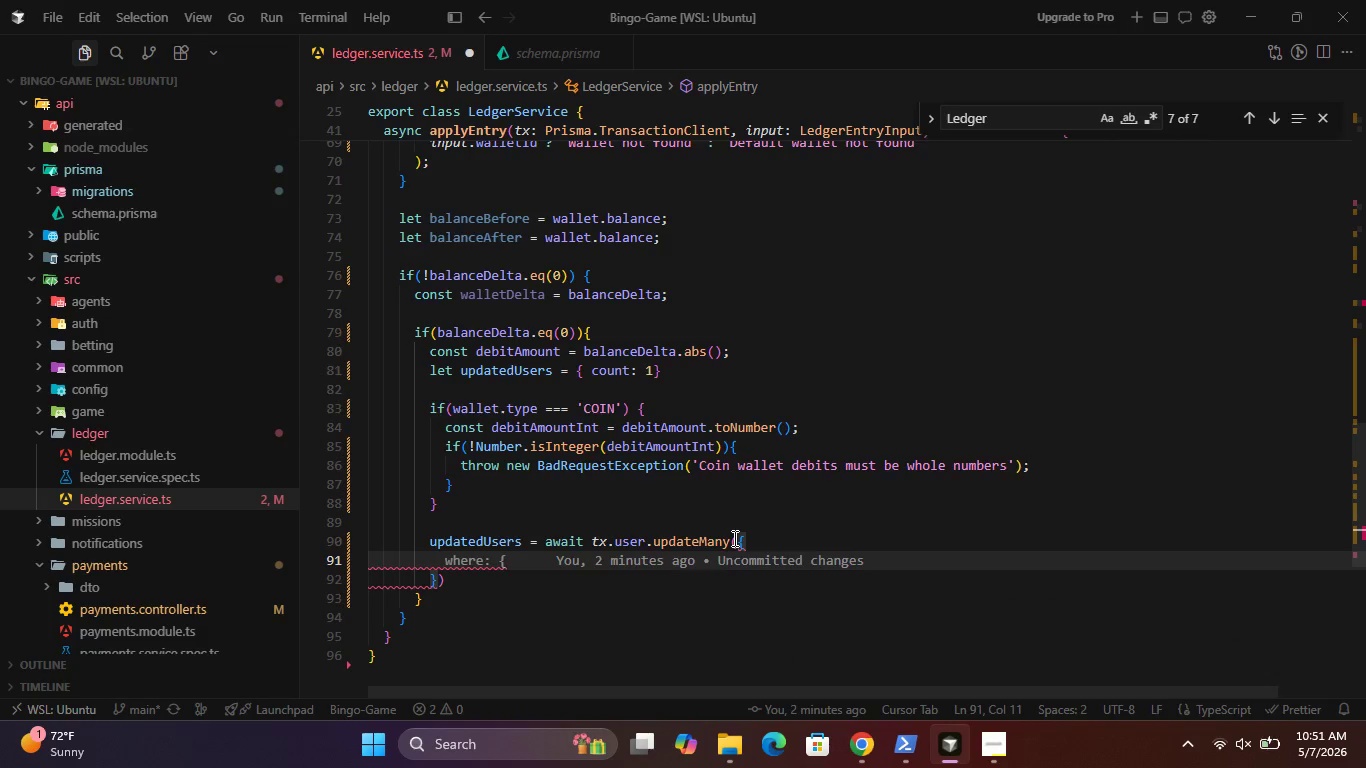 
type(wher)
 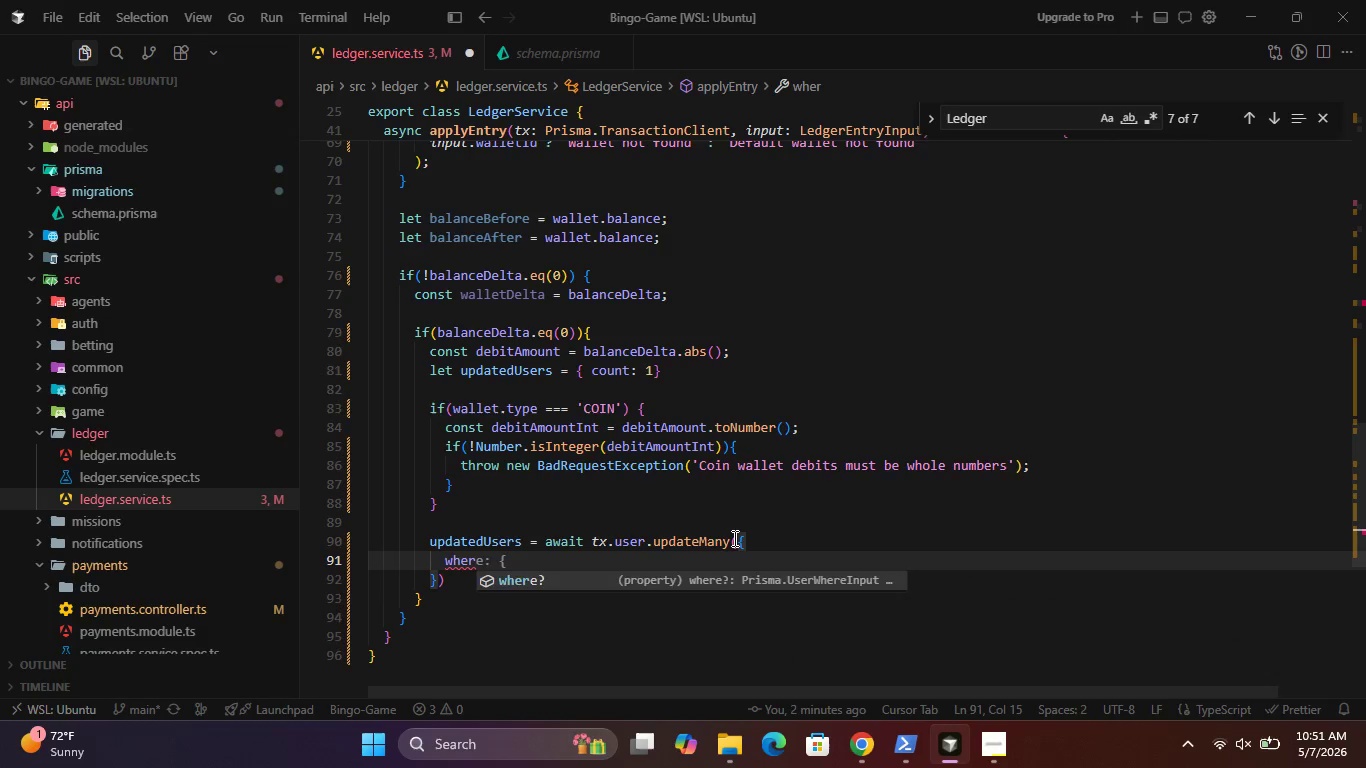 
key(Enter)
 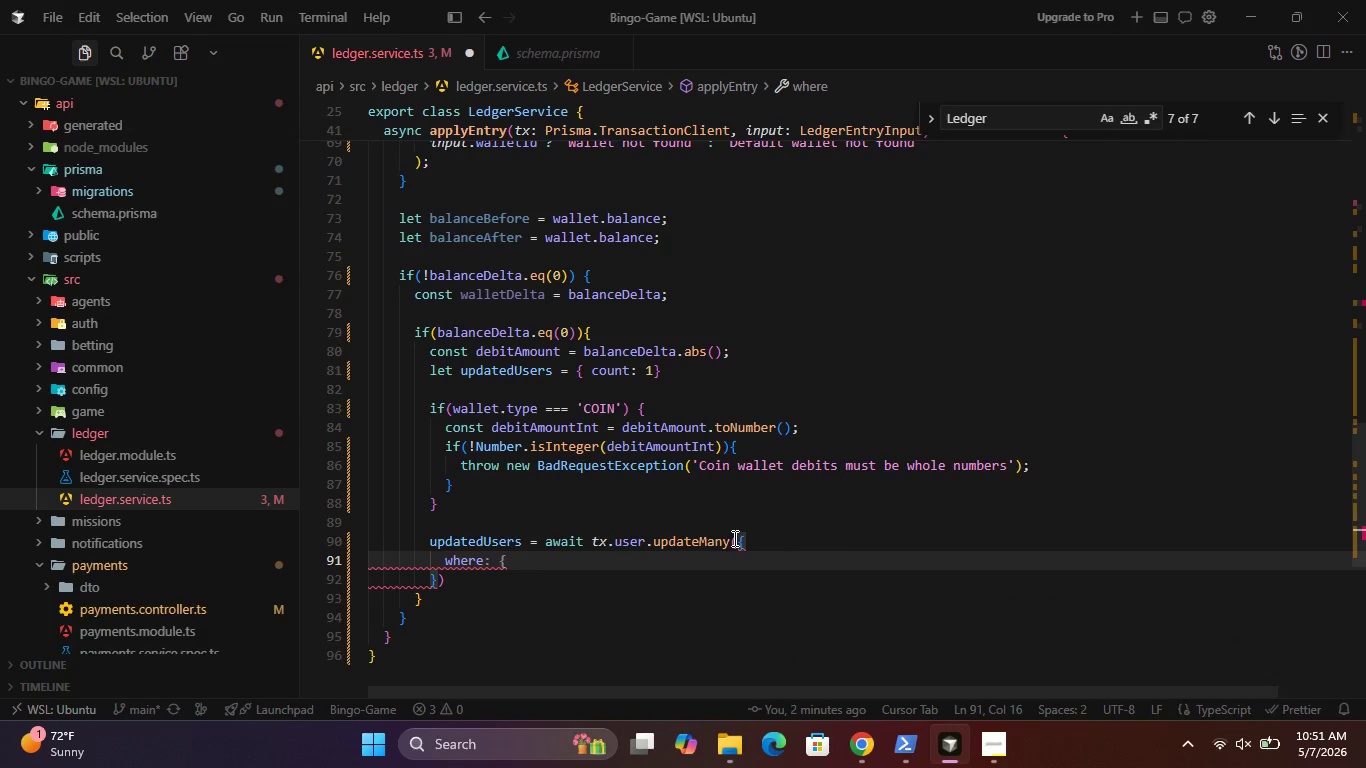 
key(Shift+Semicolon)
 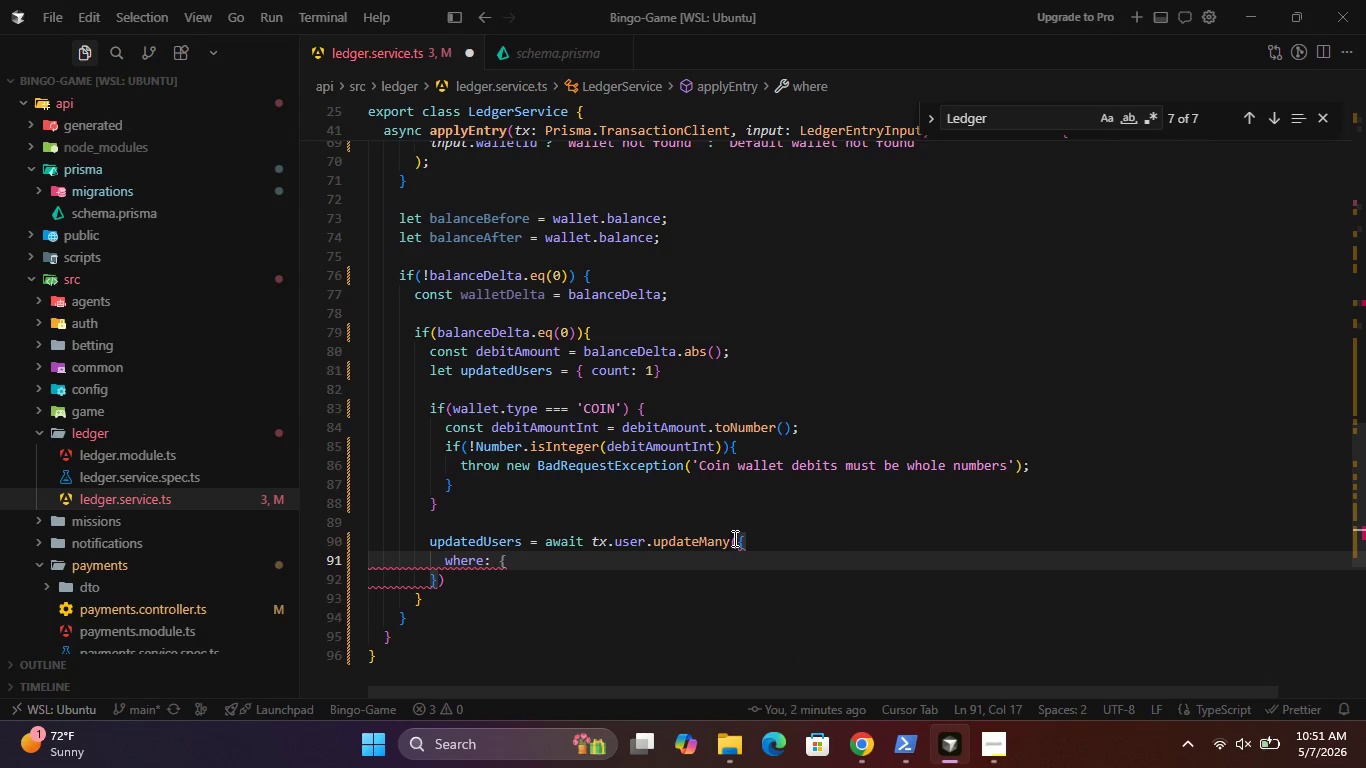 
key(Shift+ShiftRight)
 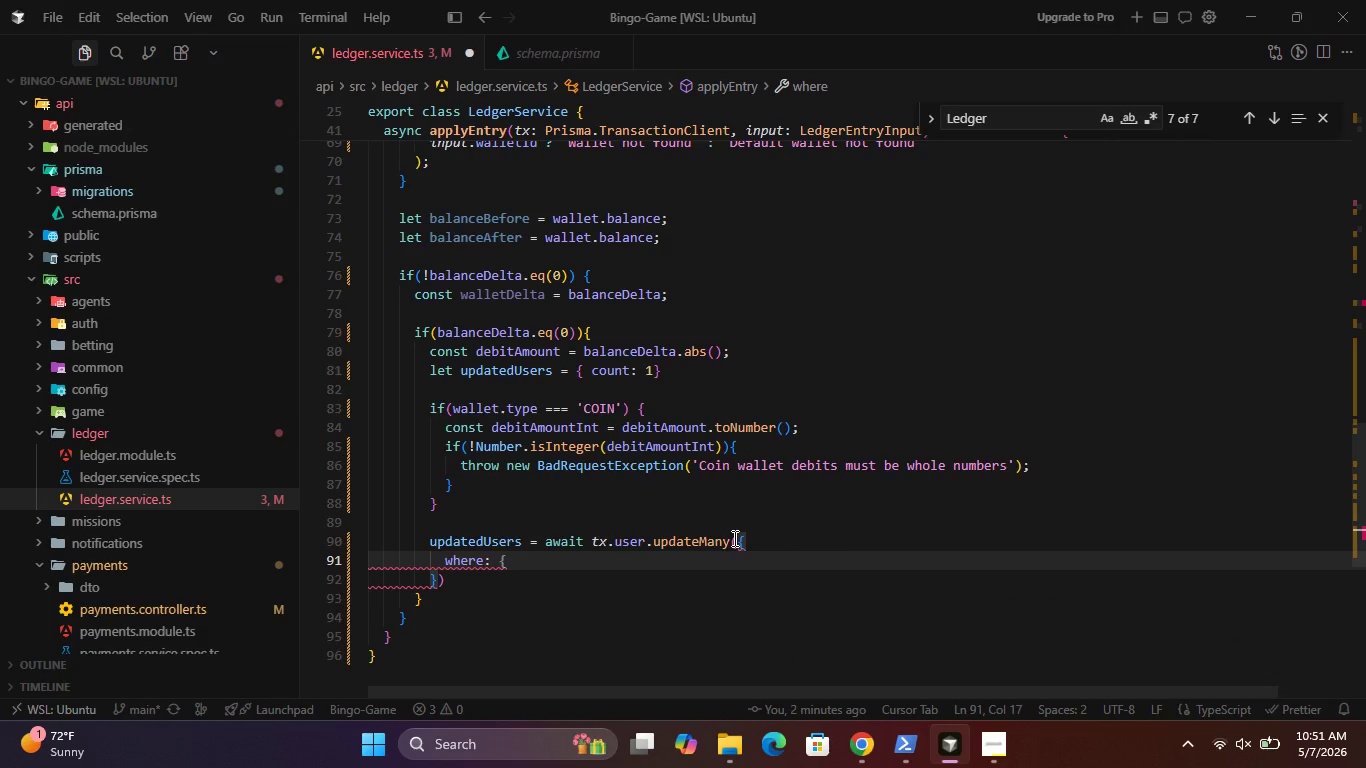 
key(Space)
 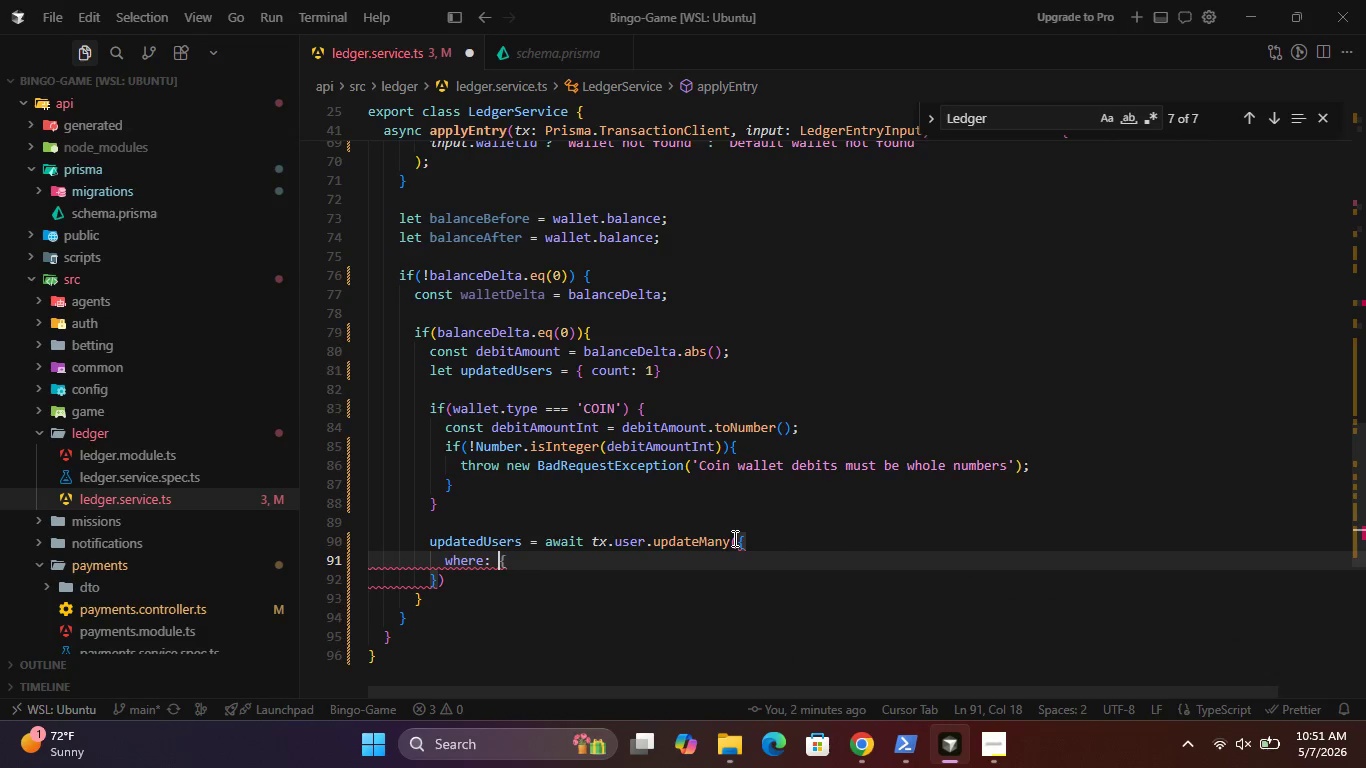 
key(Shift+ShiftRight)
 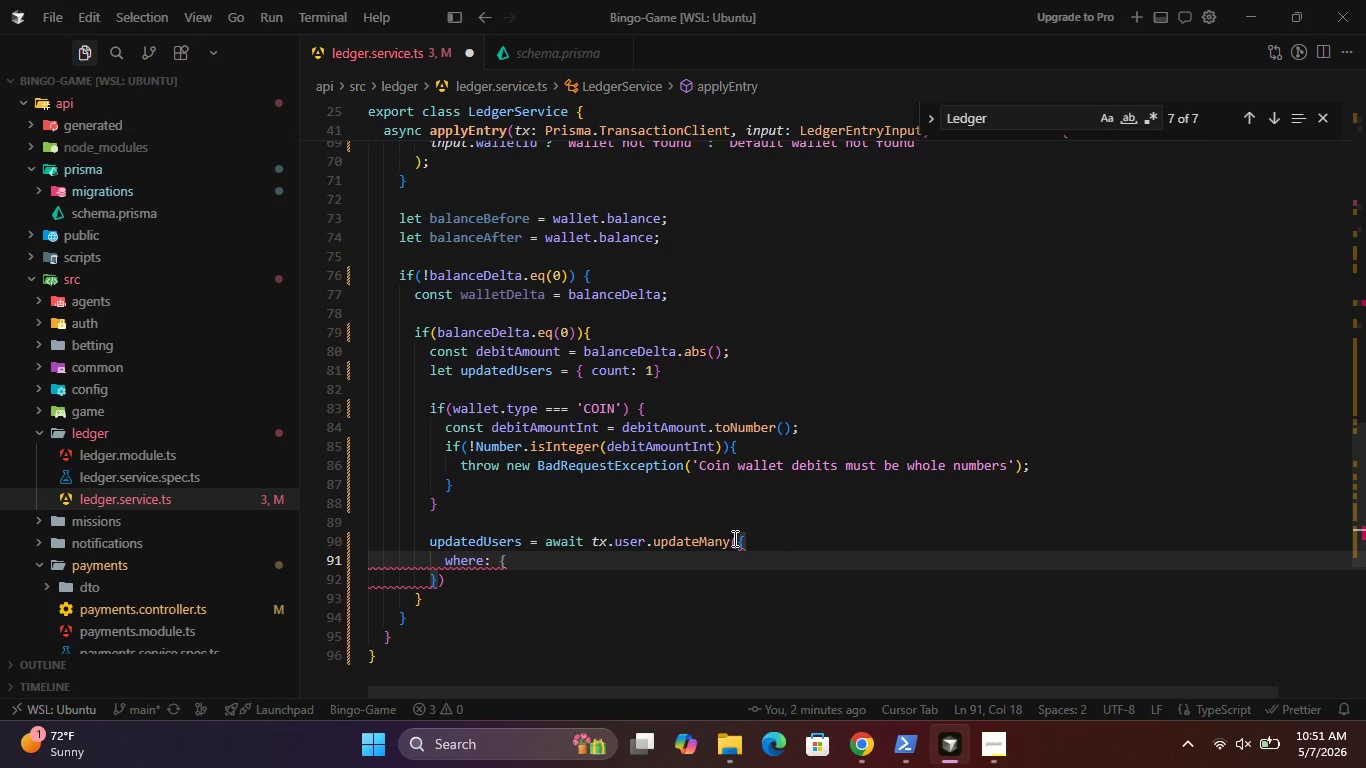 
key(Shift+BracketLeft)
 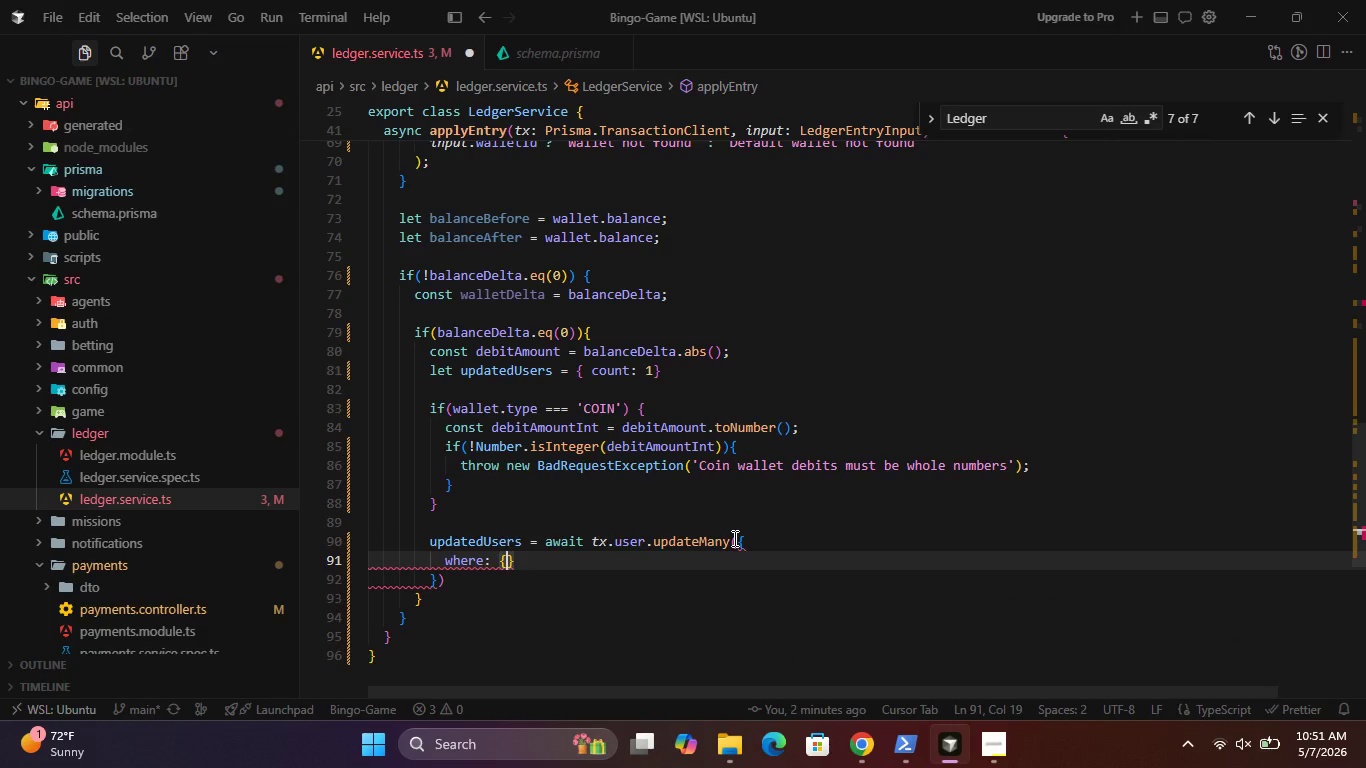 
key(Enter)
 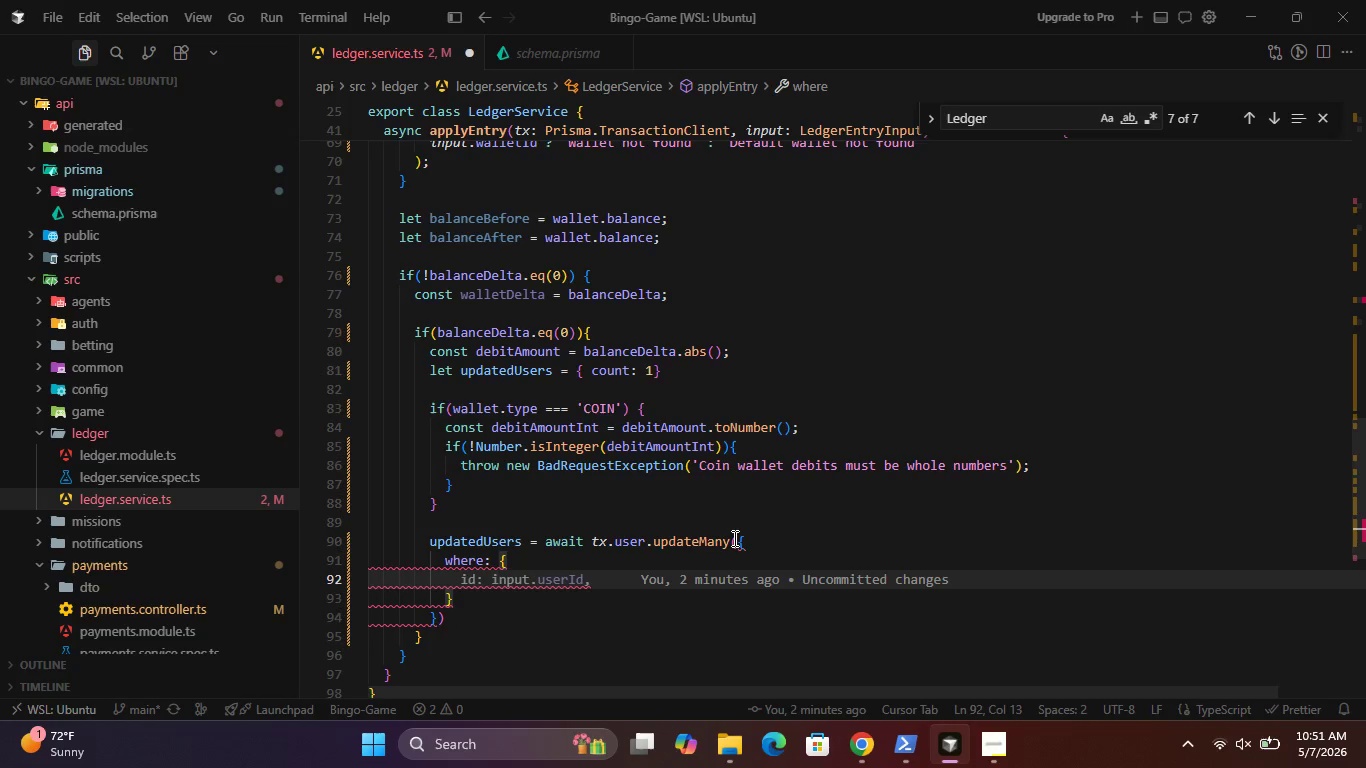 
type(id: inpu)
 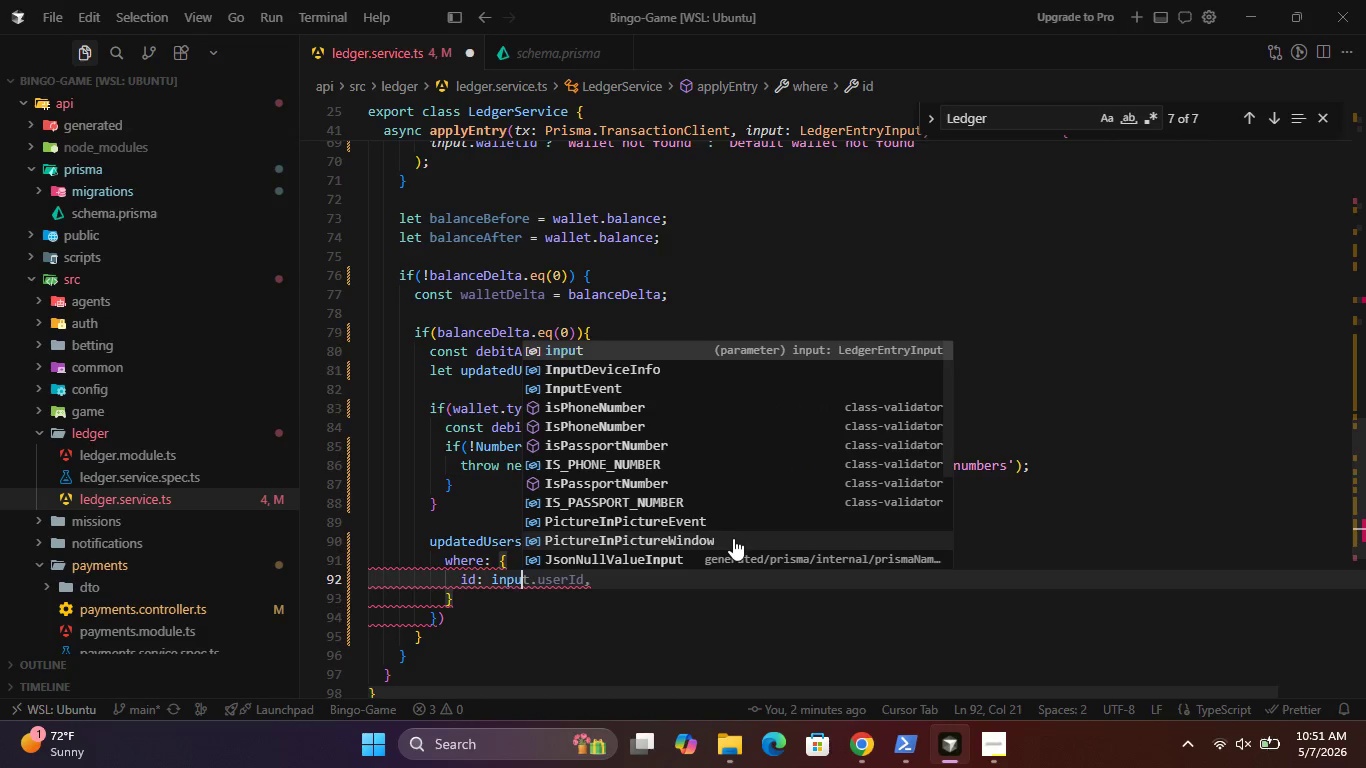 
key(Enter)
 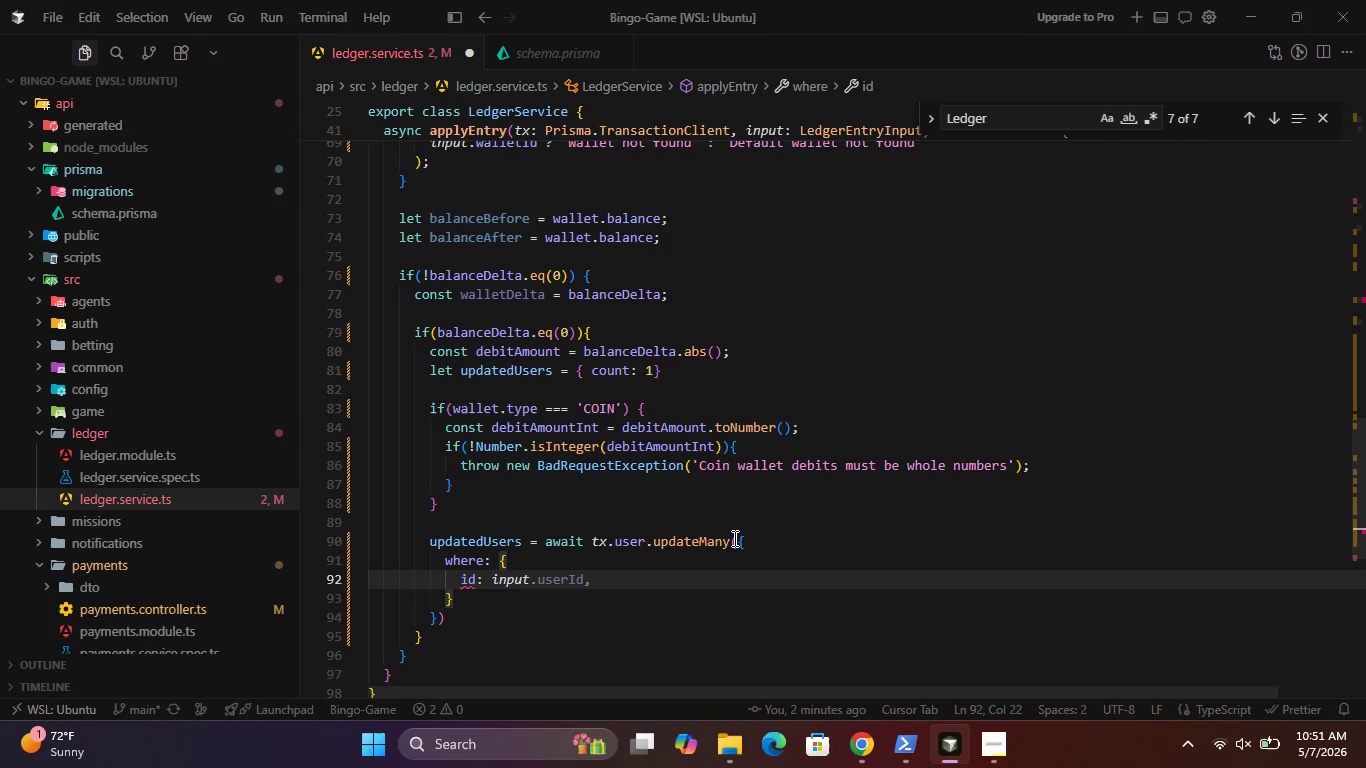 
key(Period)
 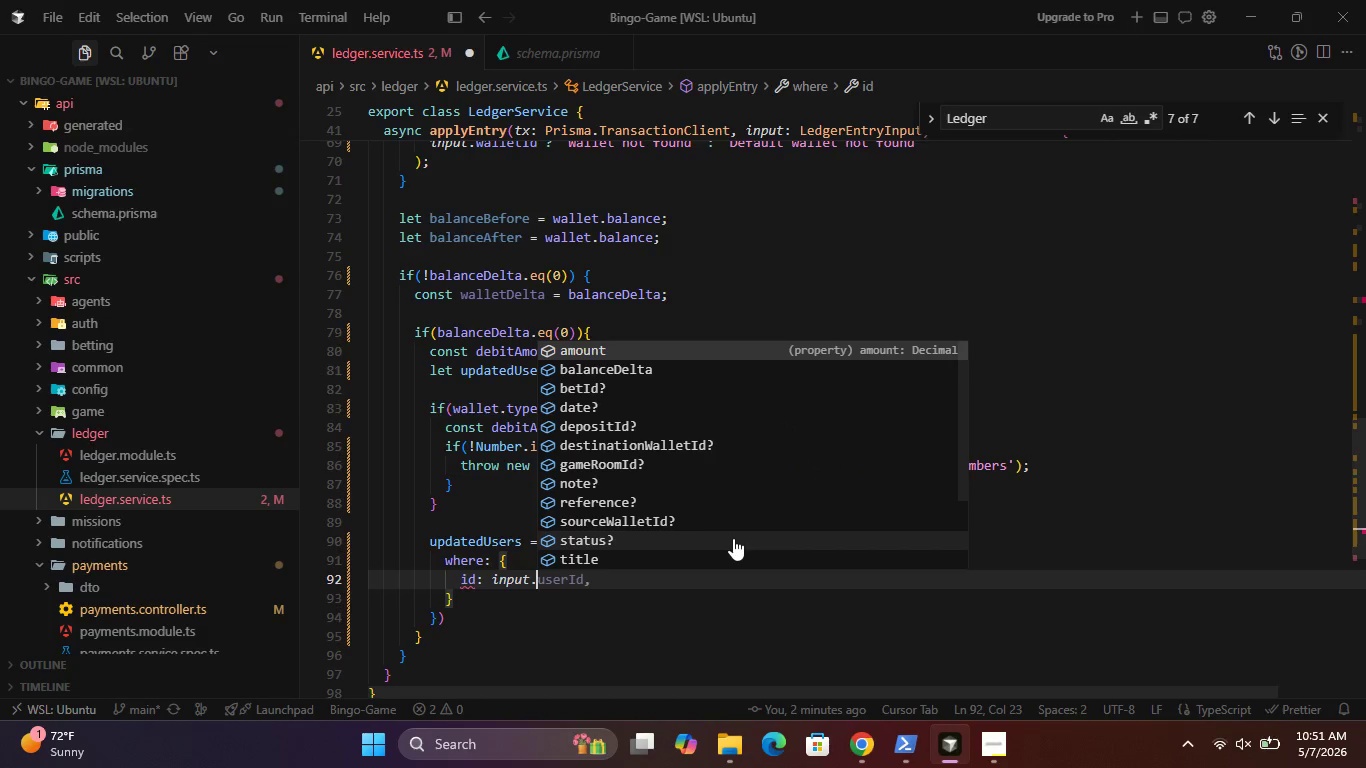 
key(U)
 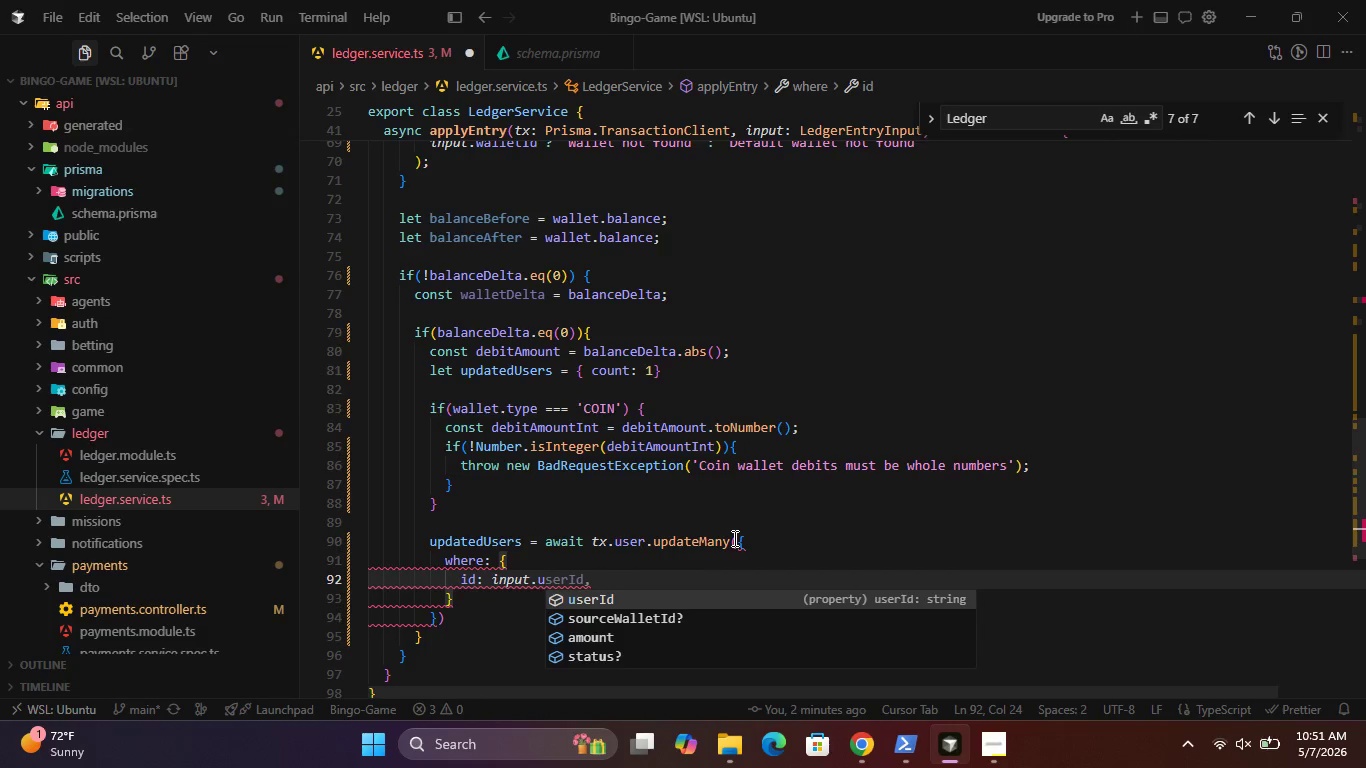 
key(Enter)
 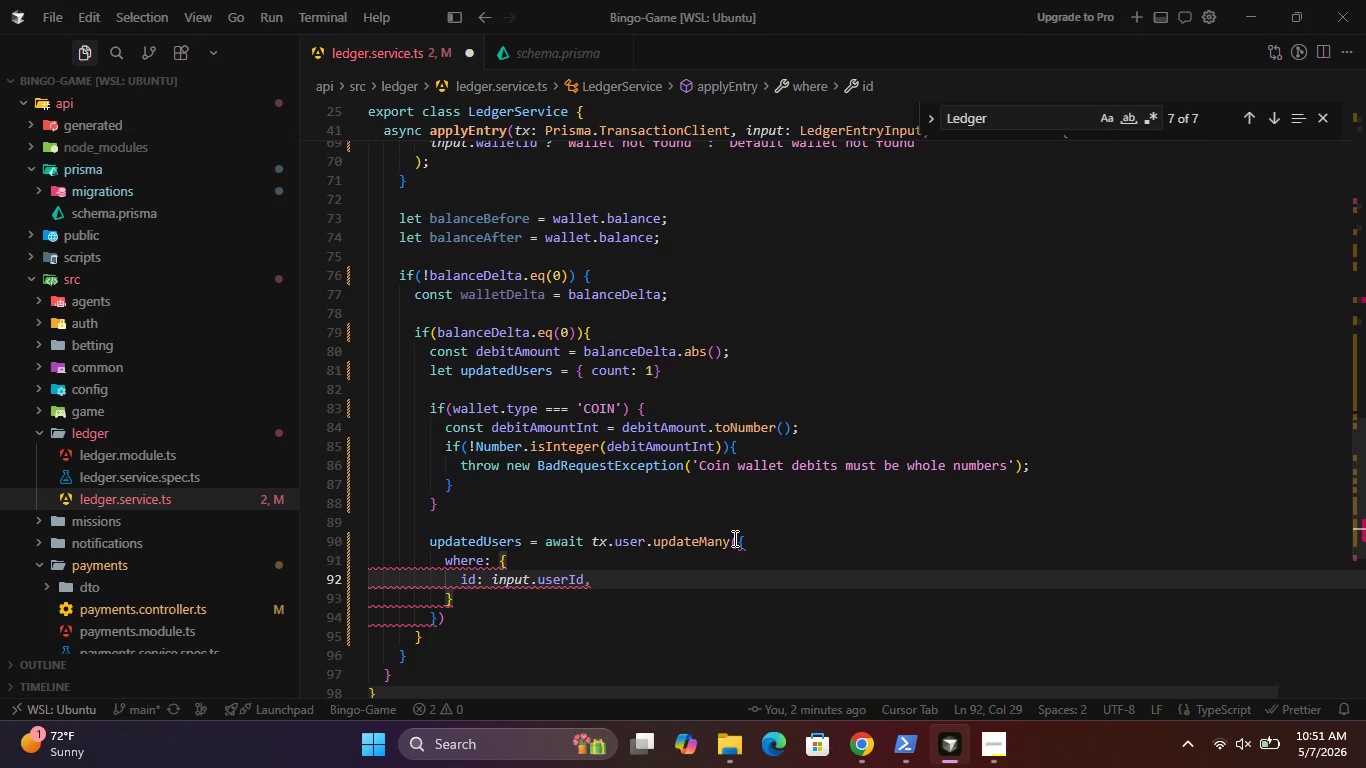 
key(Comma)
 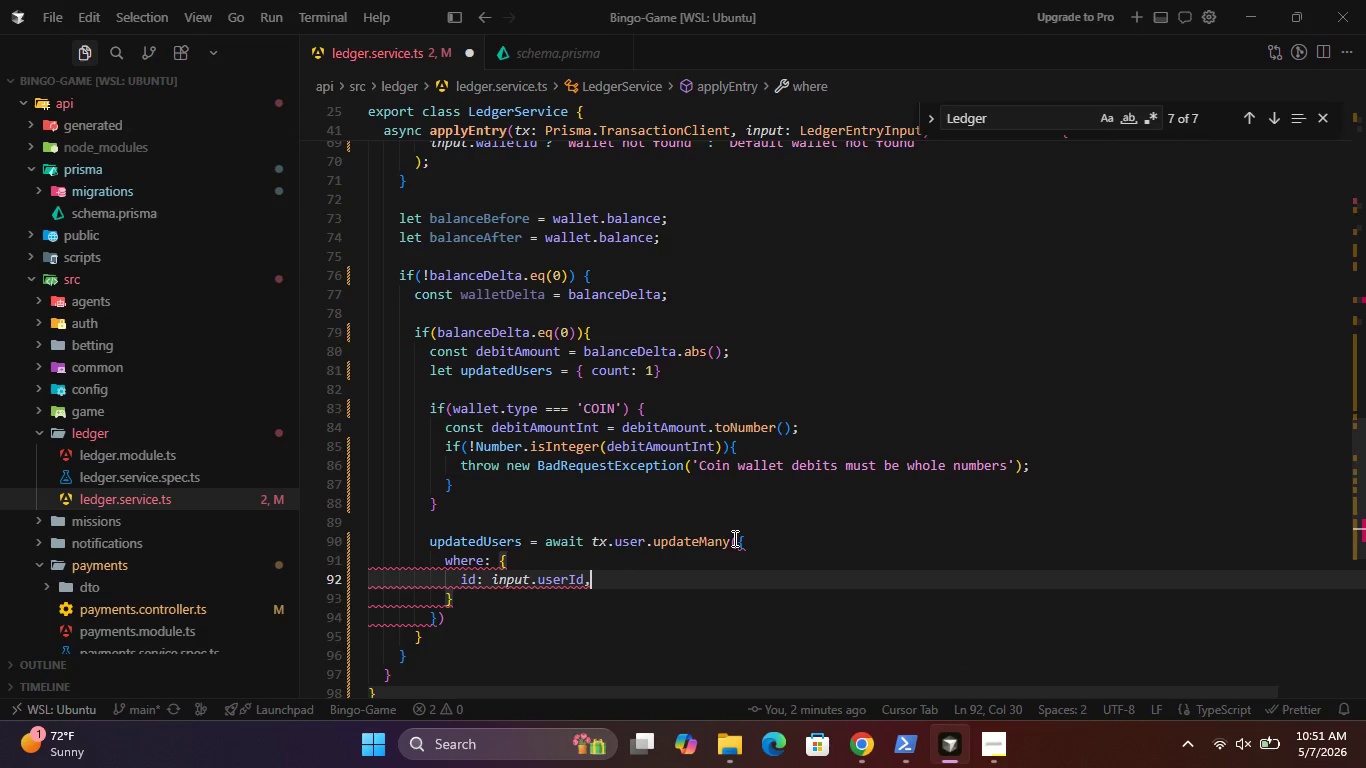 
key(Enter)
 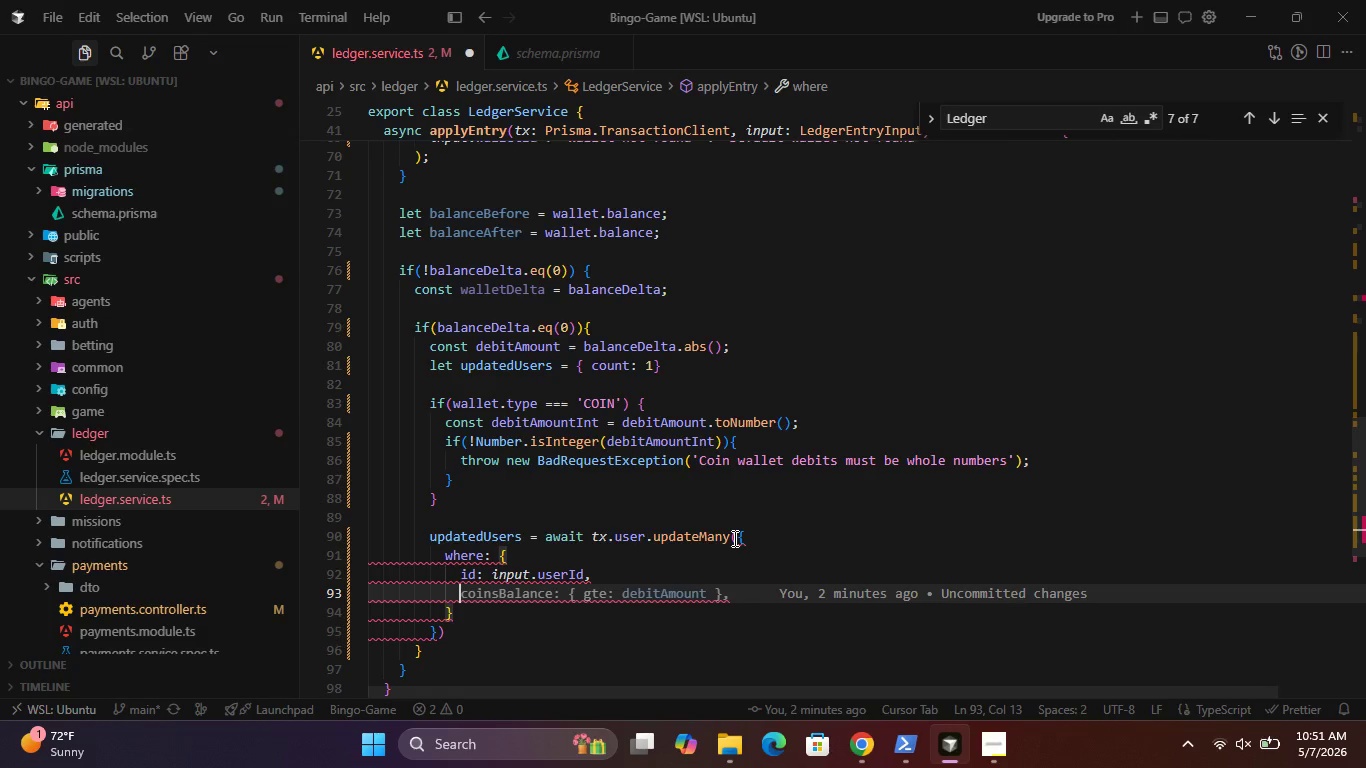 
key(C)
 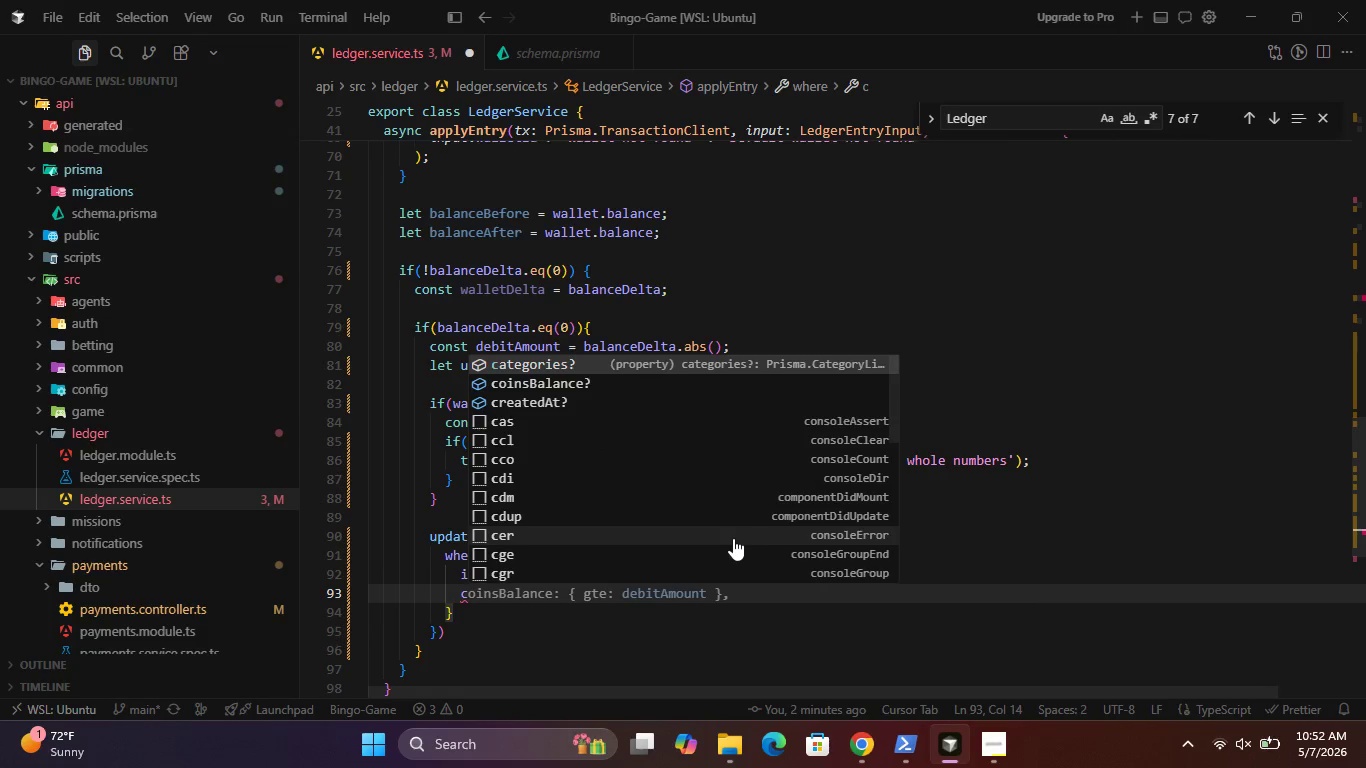 
key(ArrowDown)
 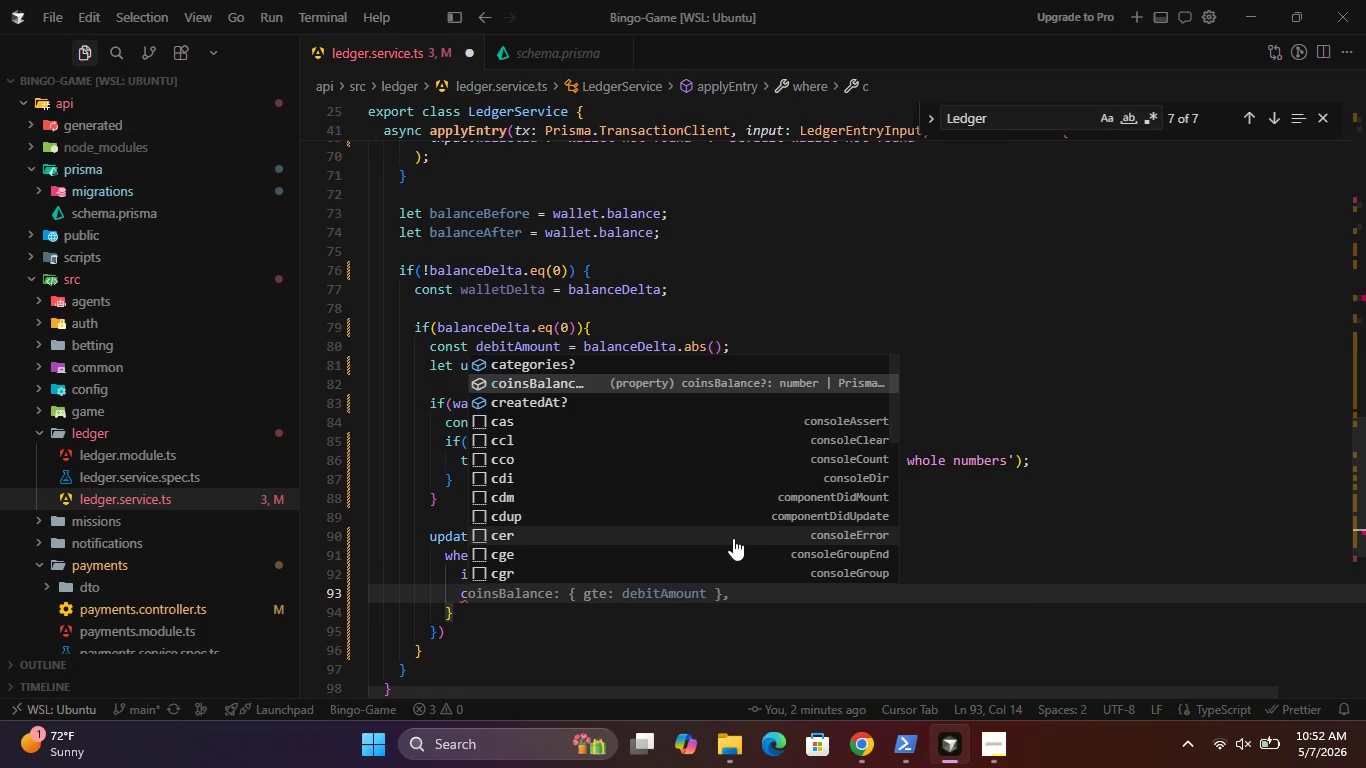 
key(Enter)
 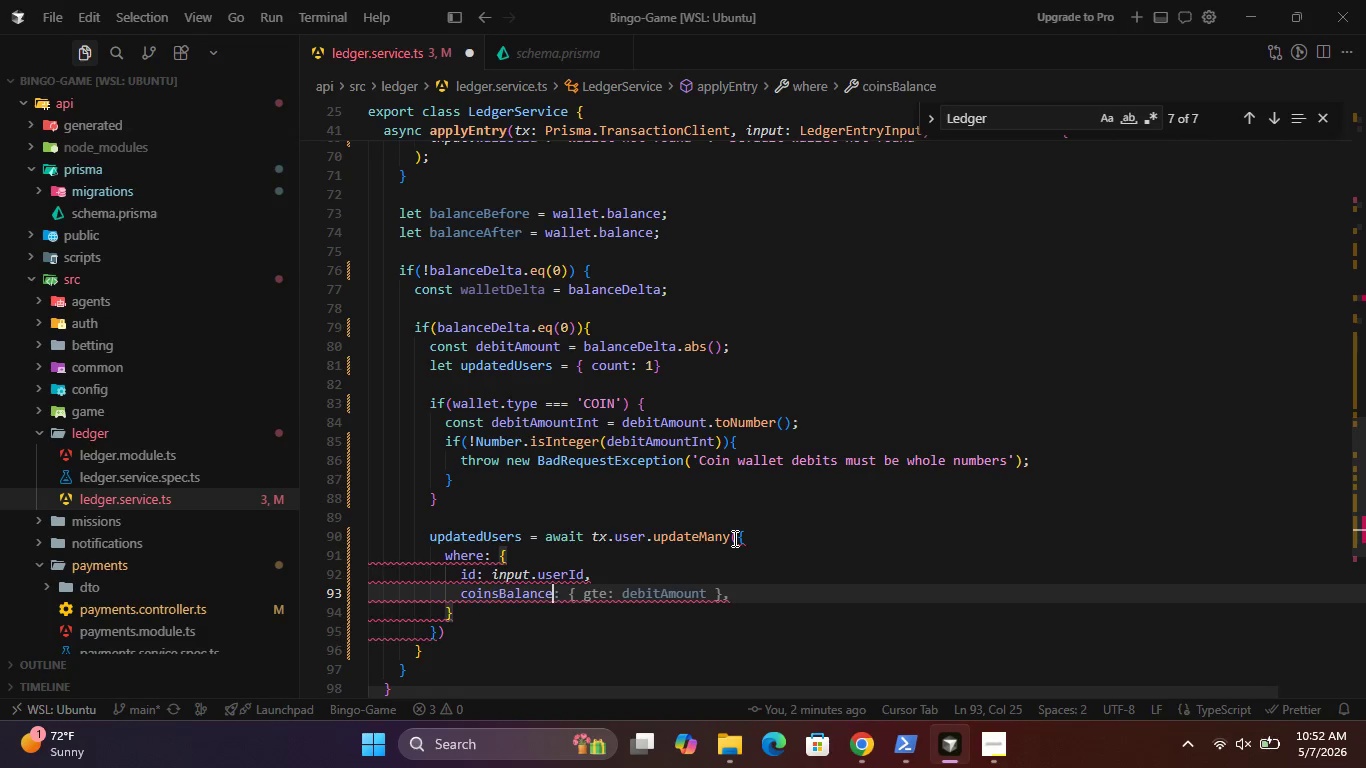 
type(: { gte: deb)
 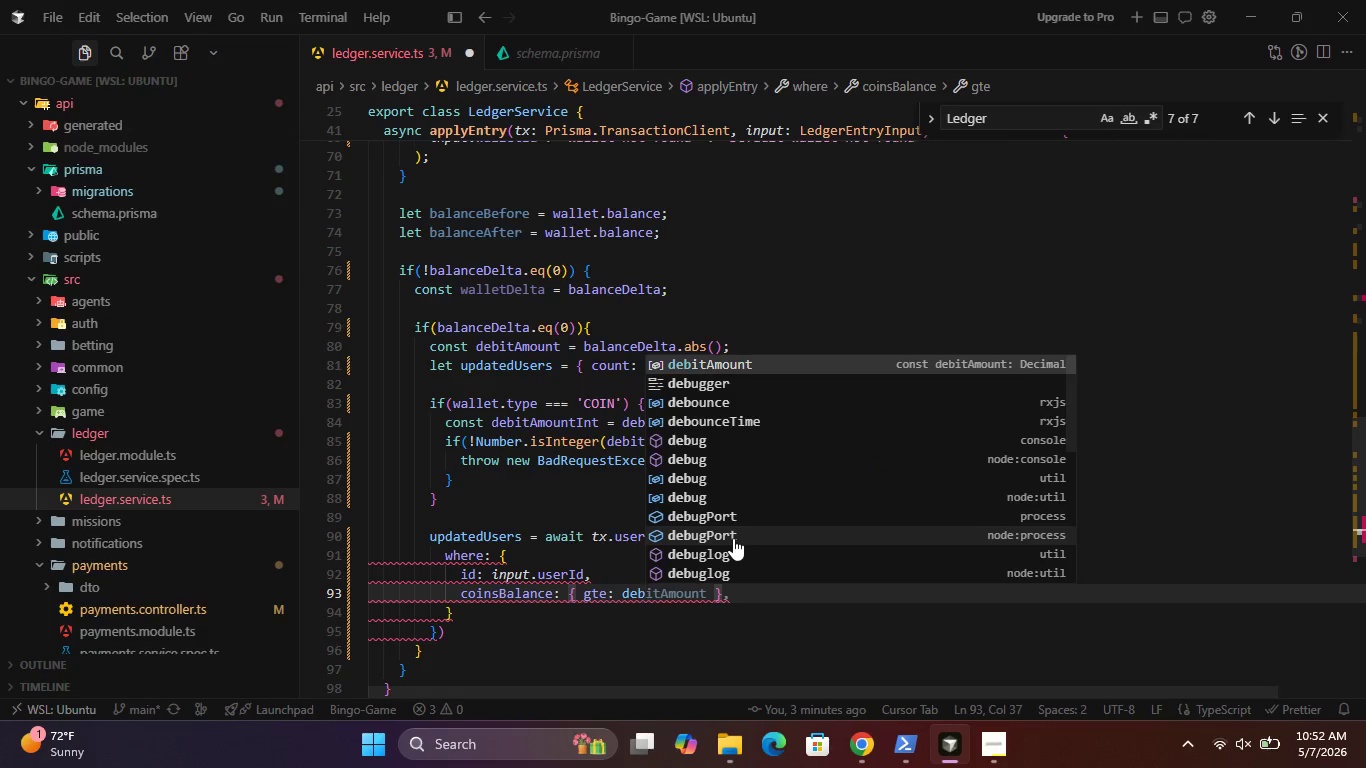 
key(Enter)
 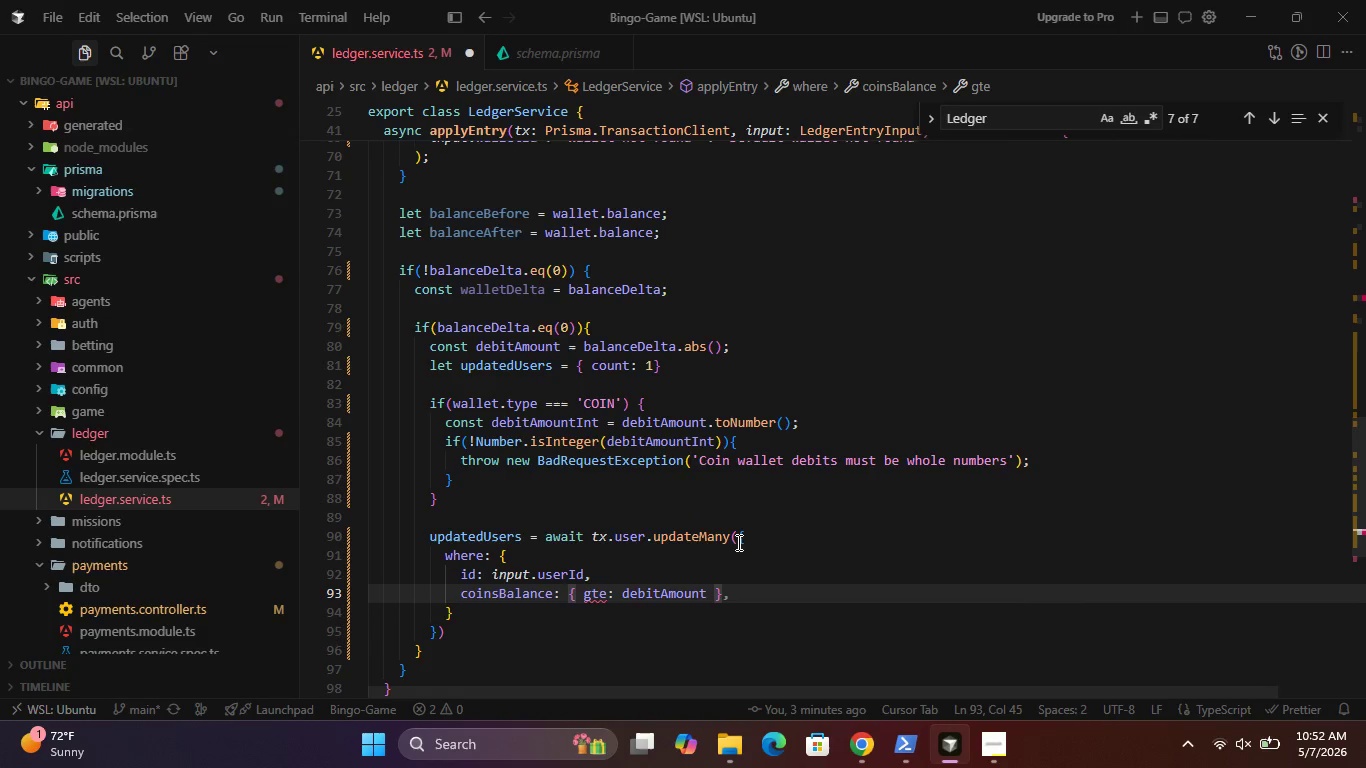 
left_click([749, 600])
 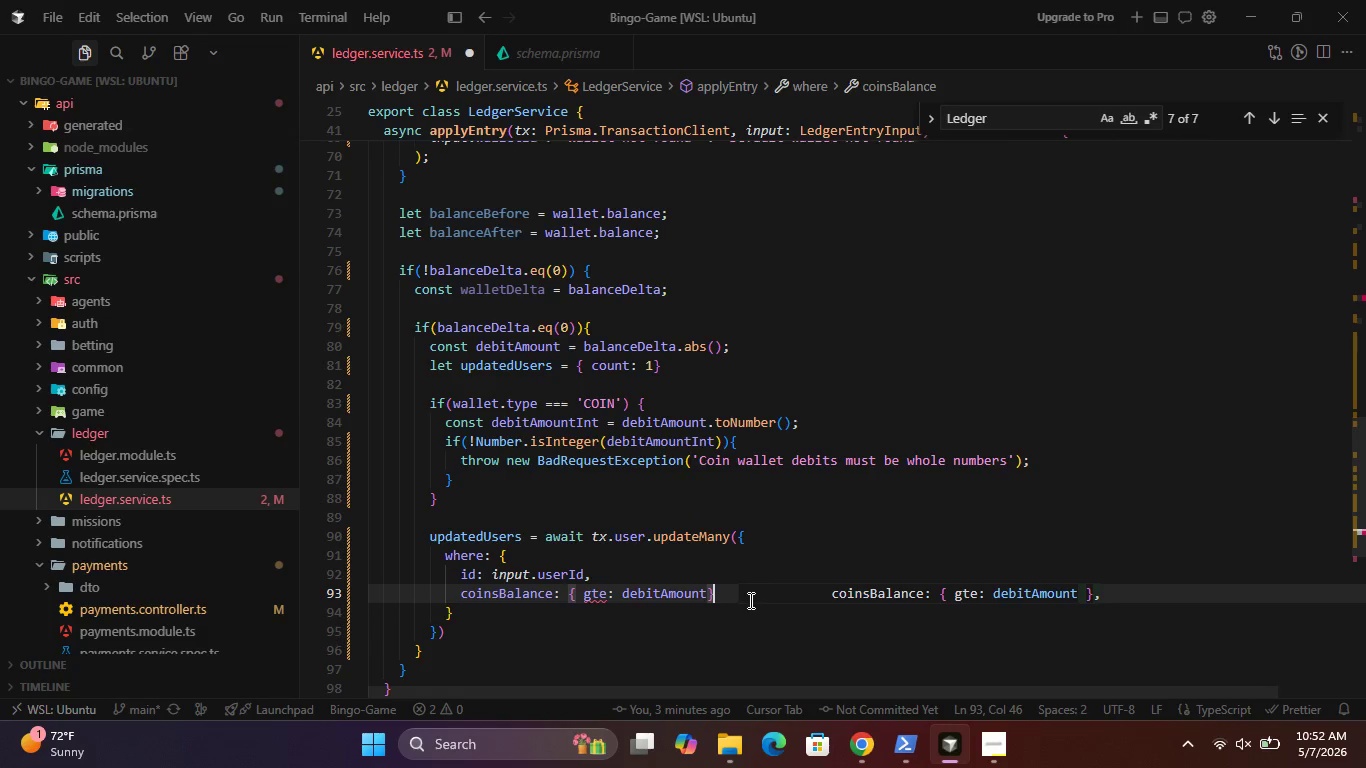 
key(ArrowLeft)
 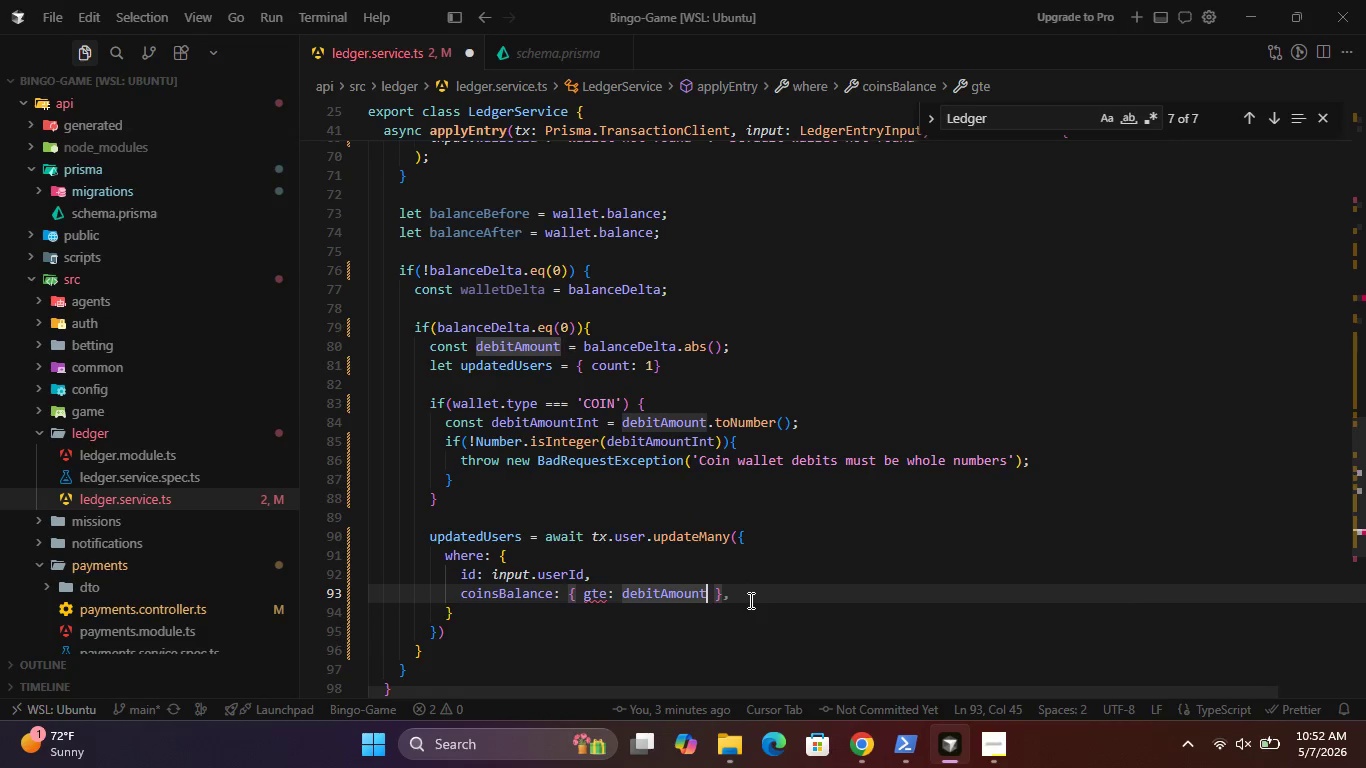 
key(Space)
 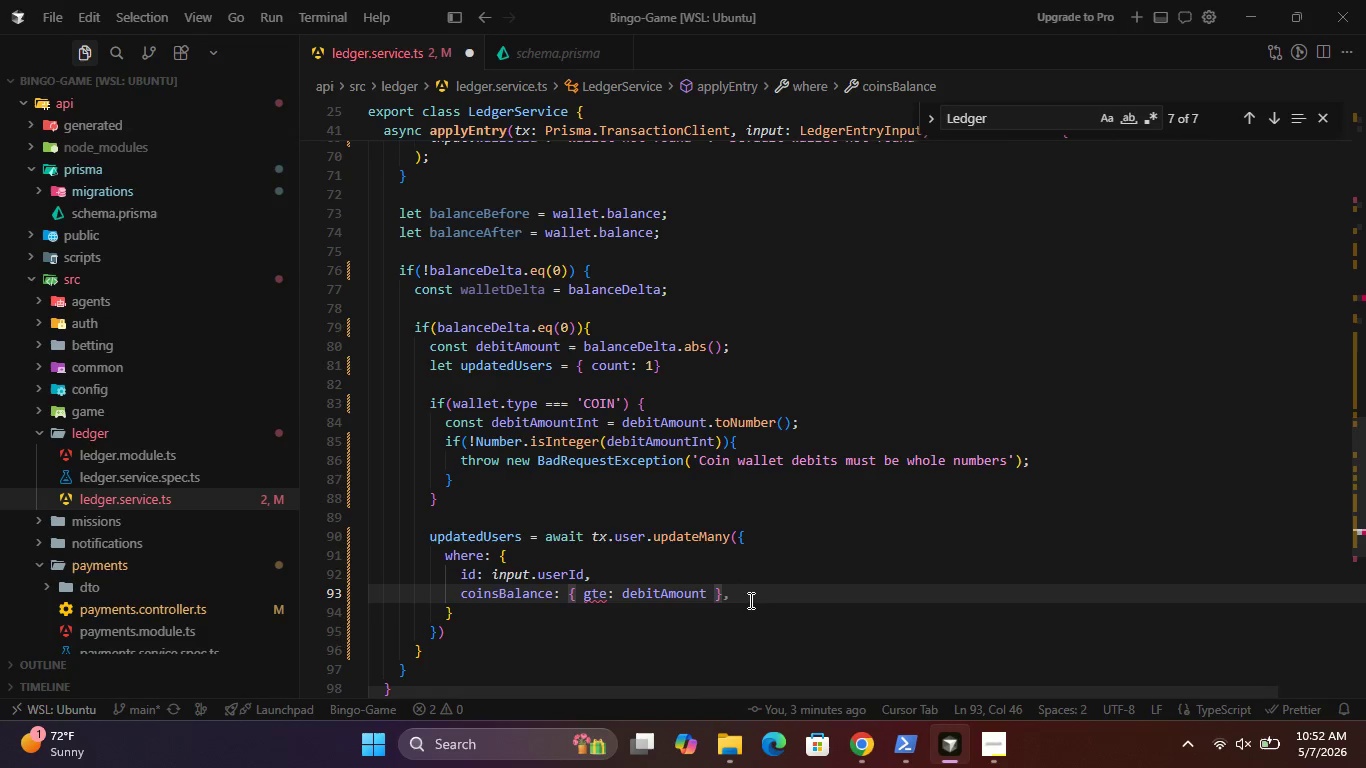 
key(ArrowRight)
 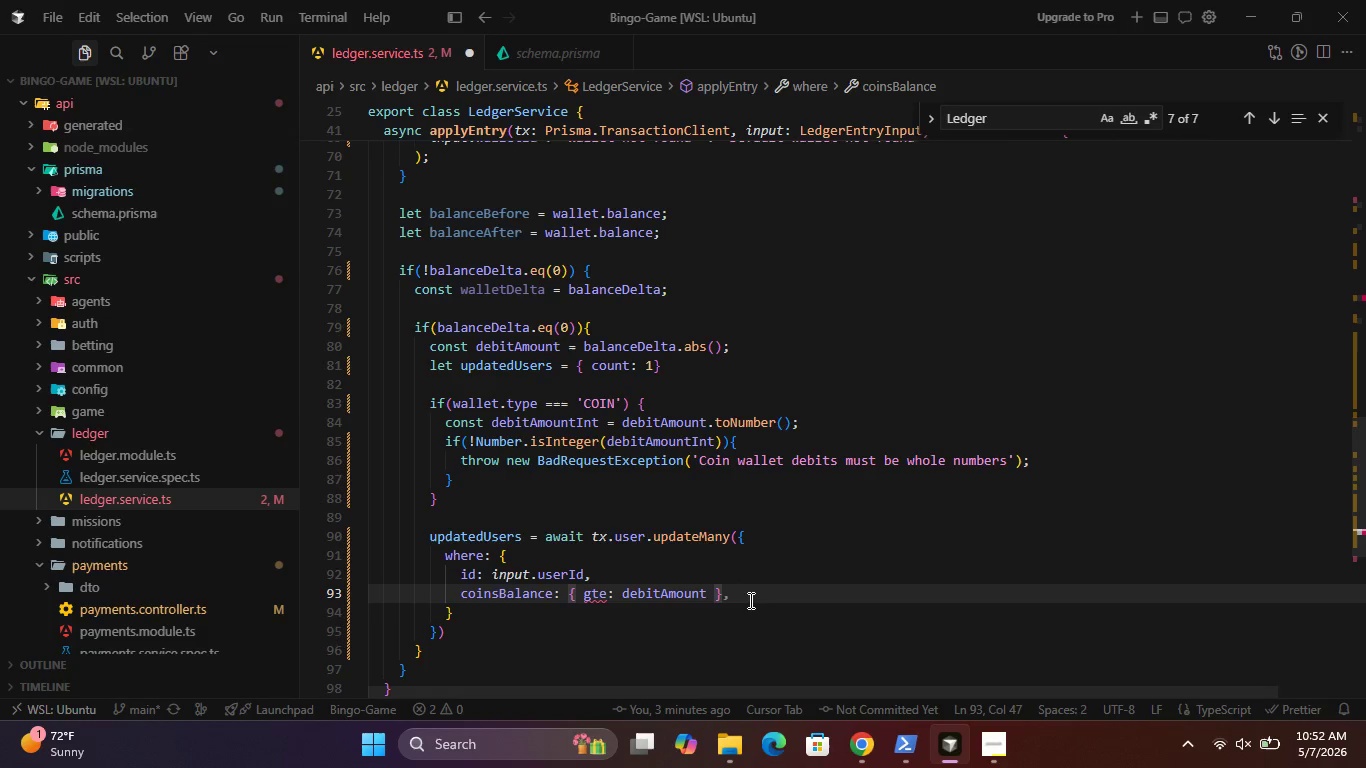 
key(Comma)
 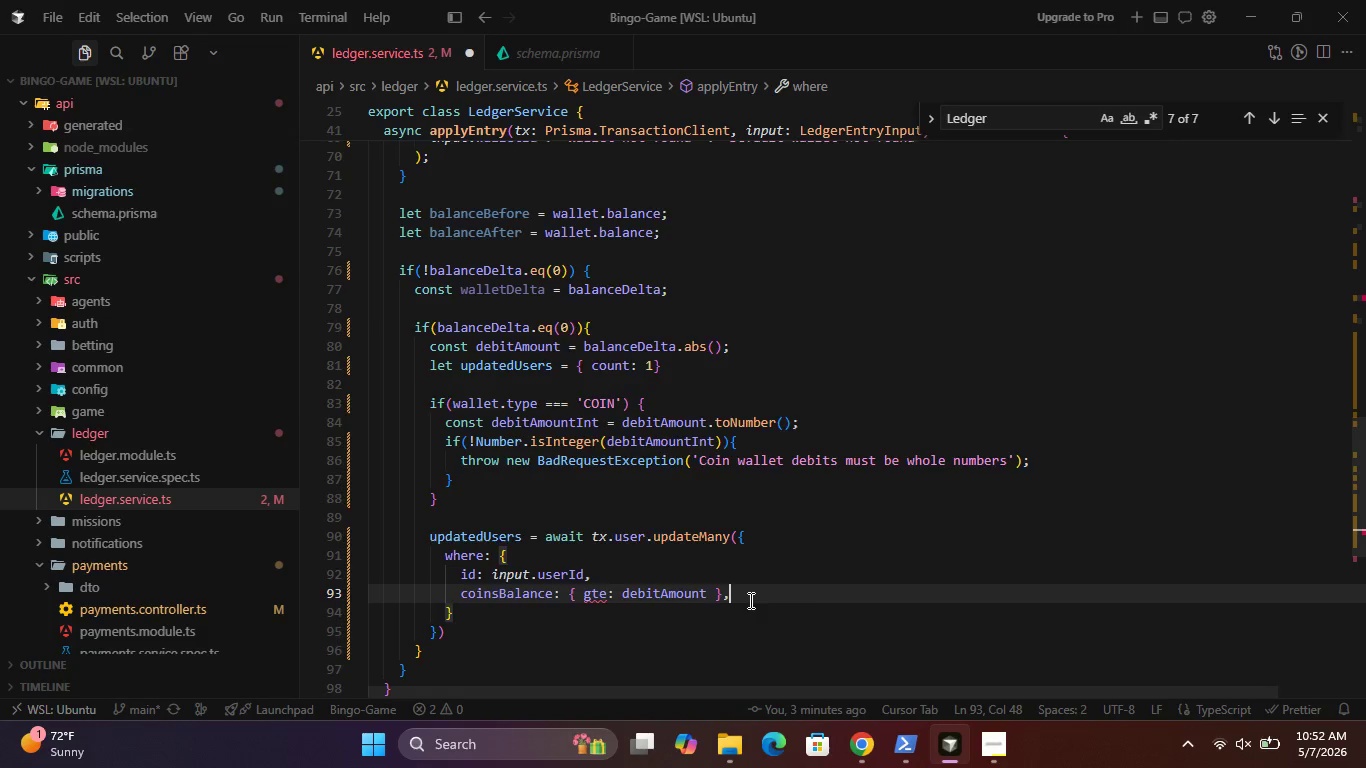 
key(Enter)
 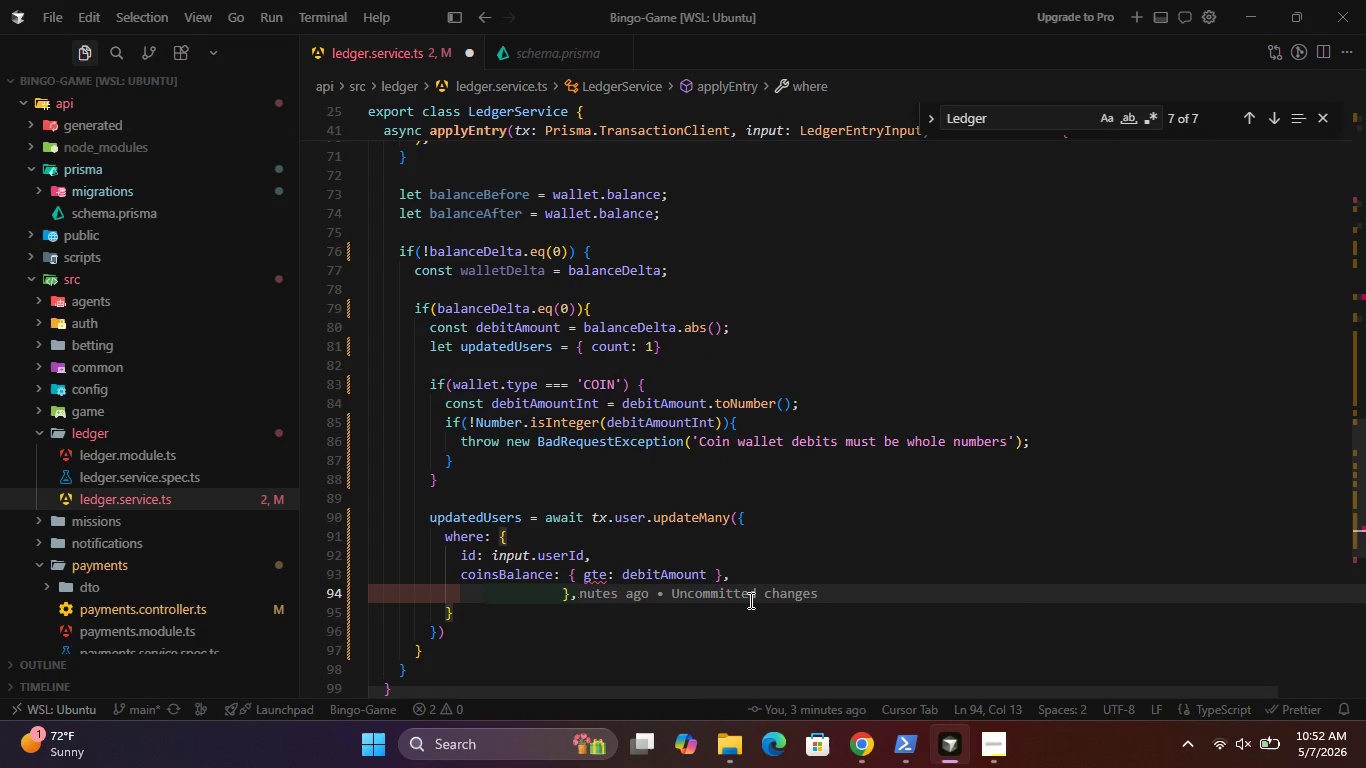 
wait(5.34)
 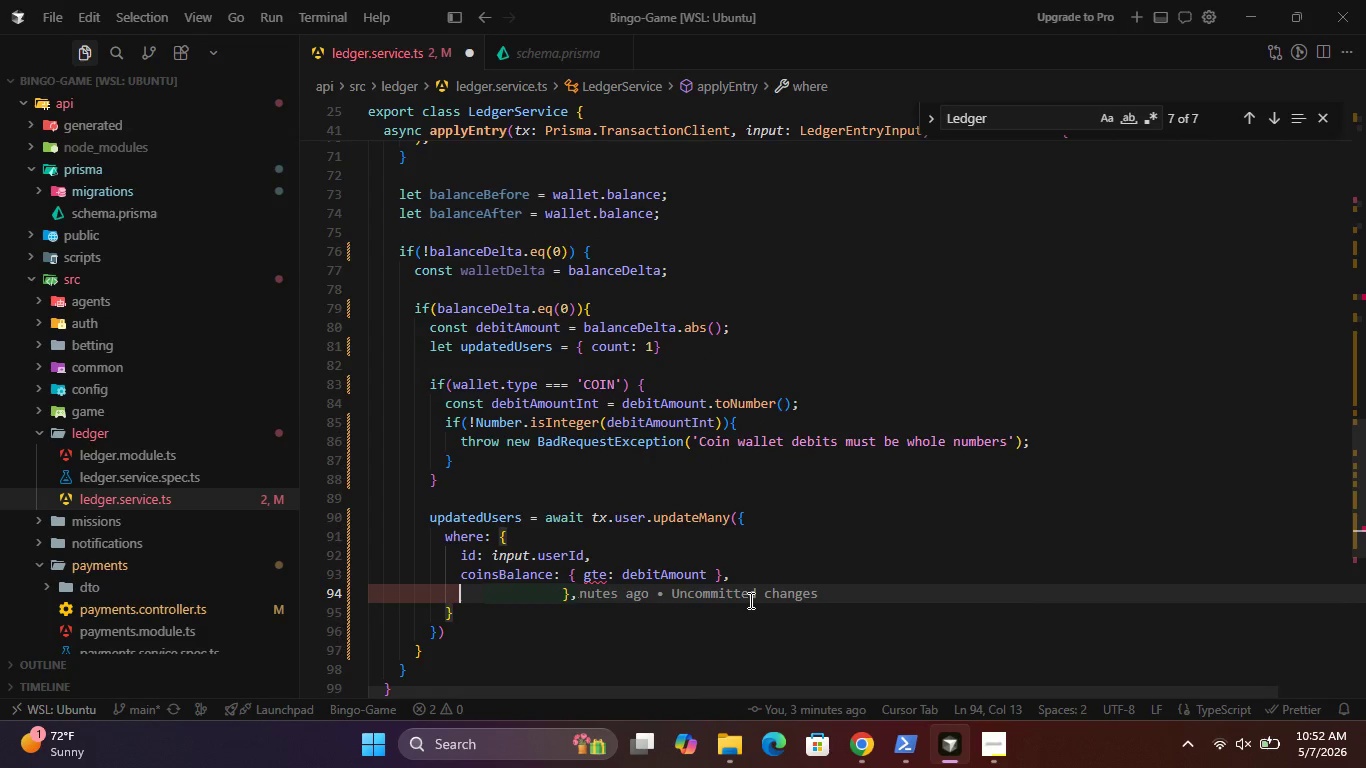 
key(Control+Z)
 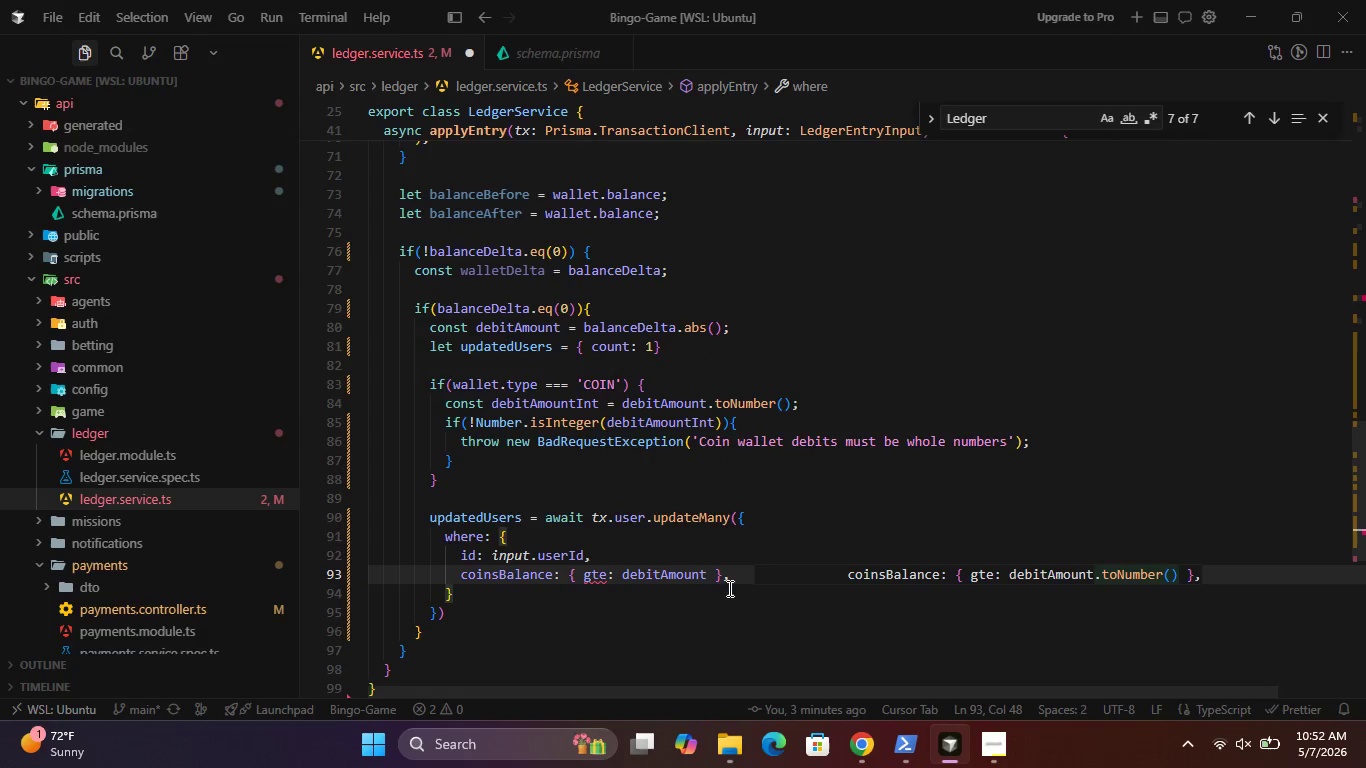 
left_click([705, 571])
 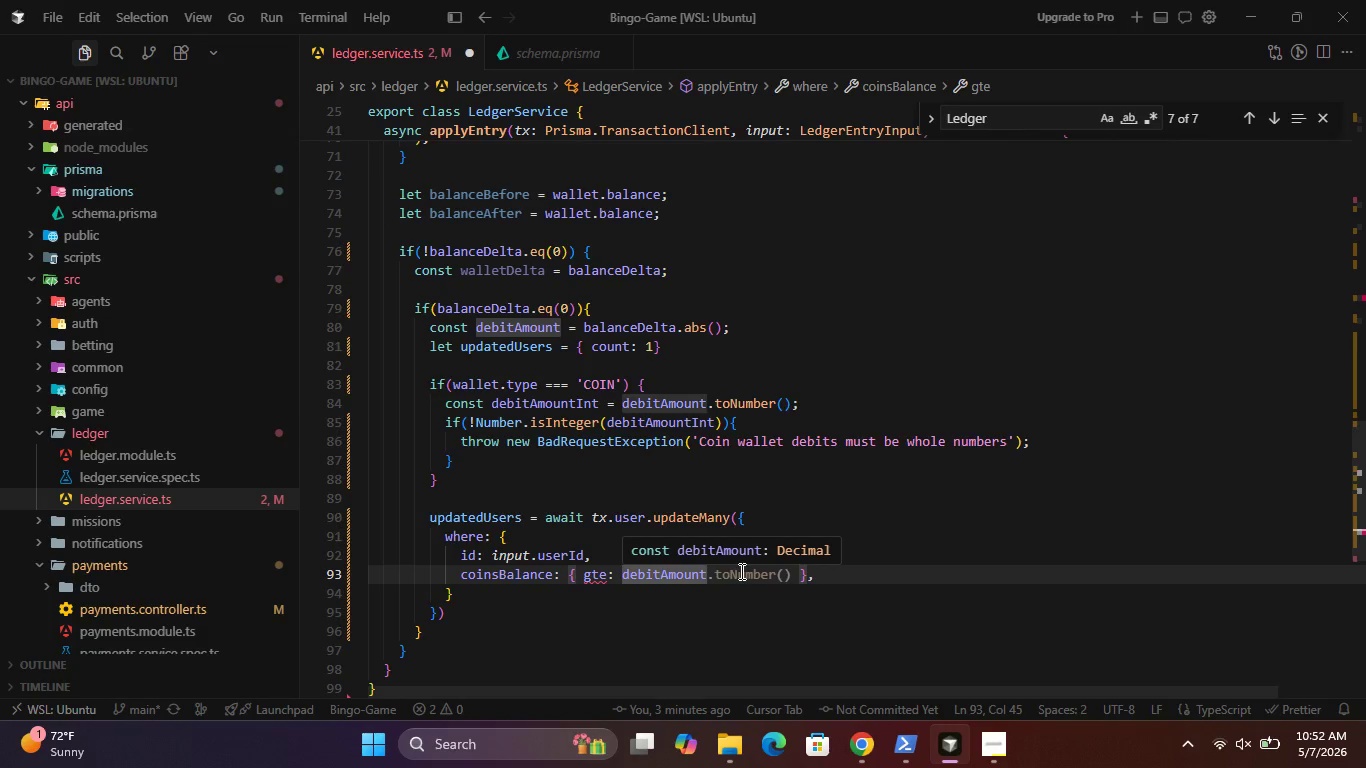 
type(In)
 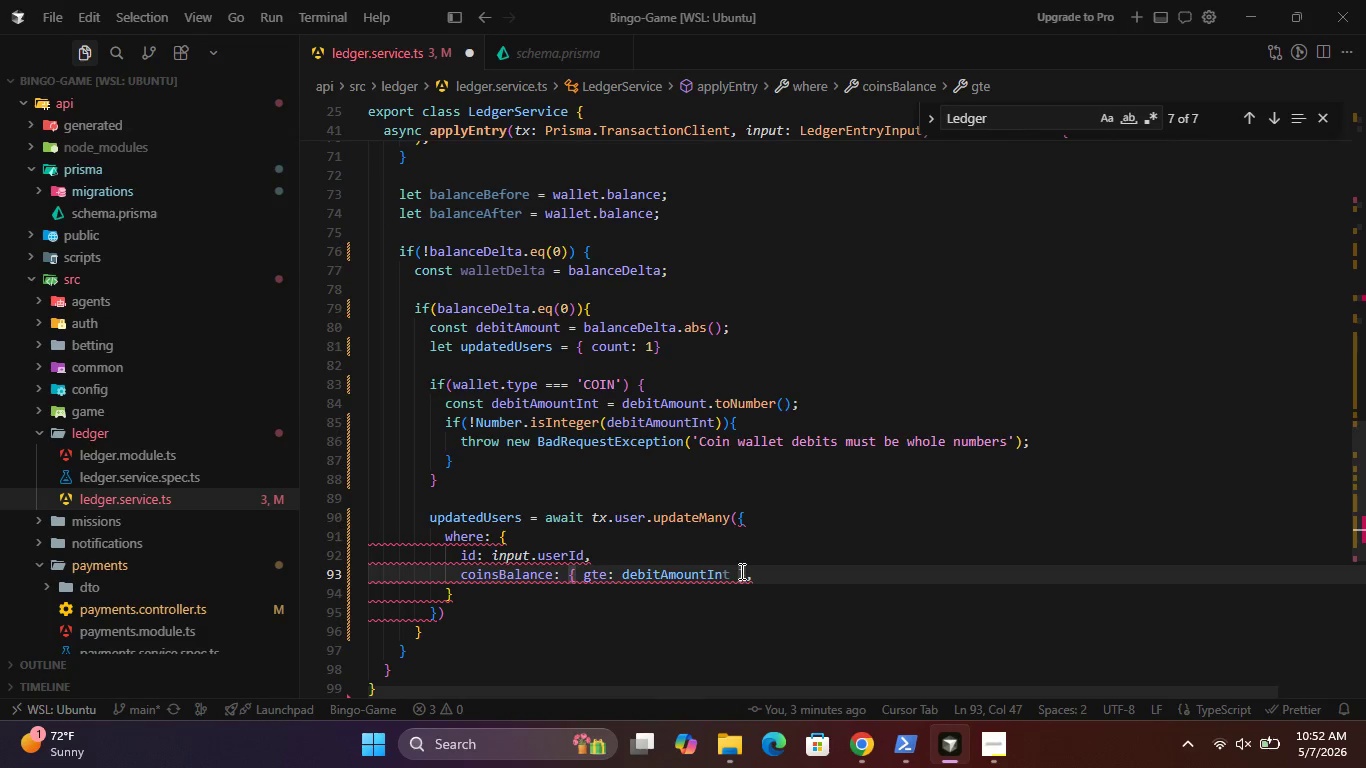 
key(T)
 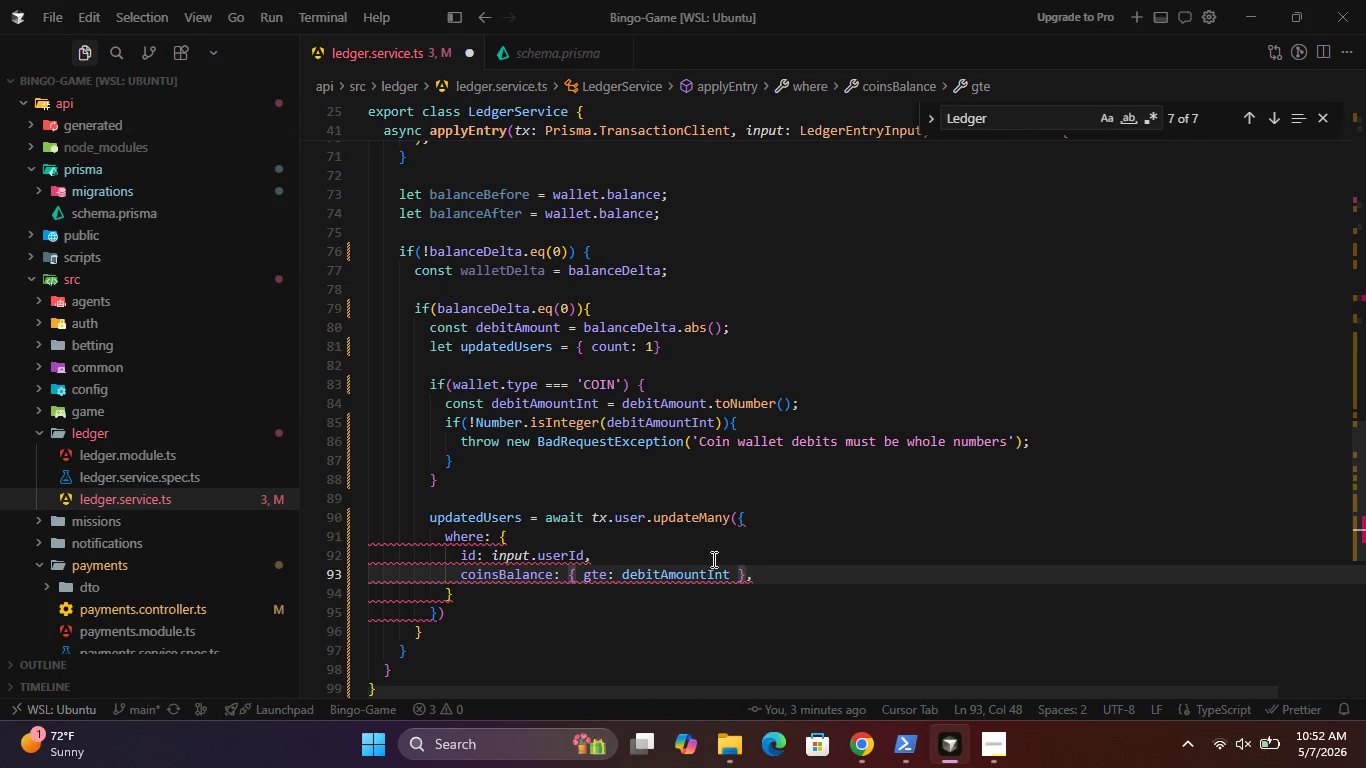 
left_click([697, 546])
 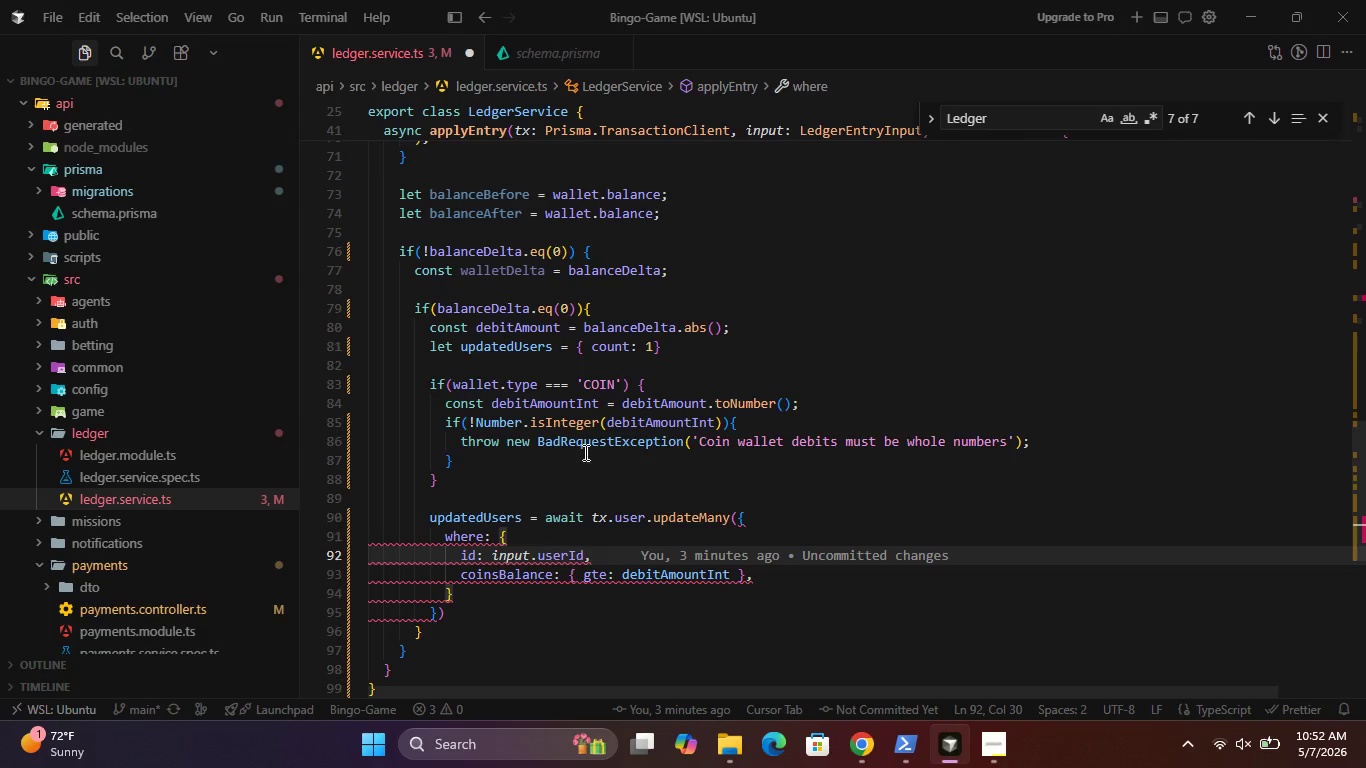 
left_click([762, 421])
 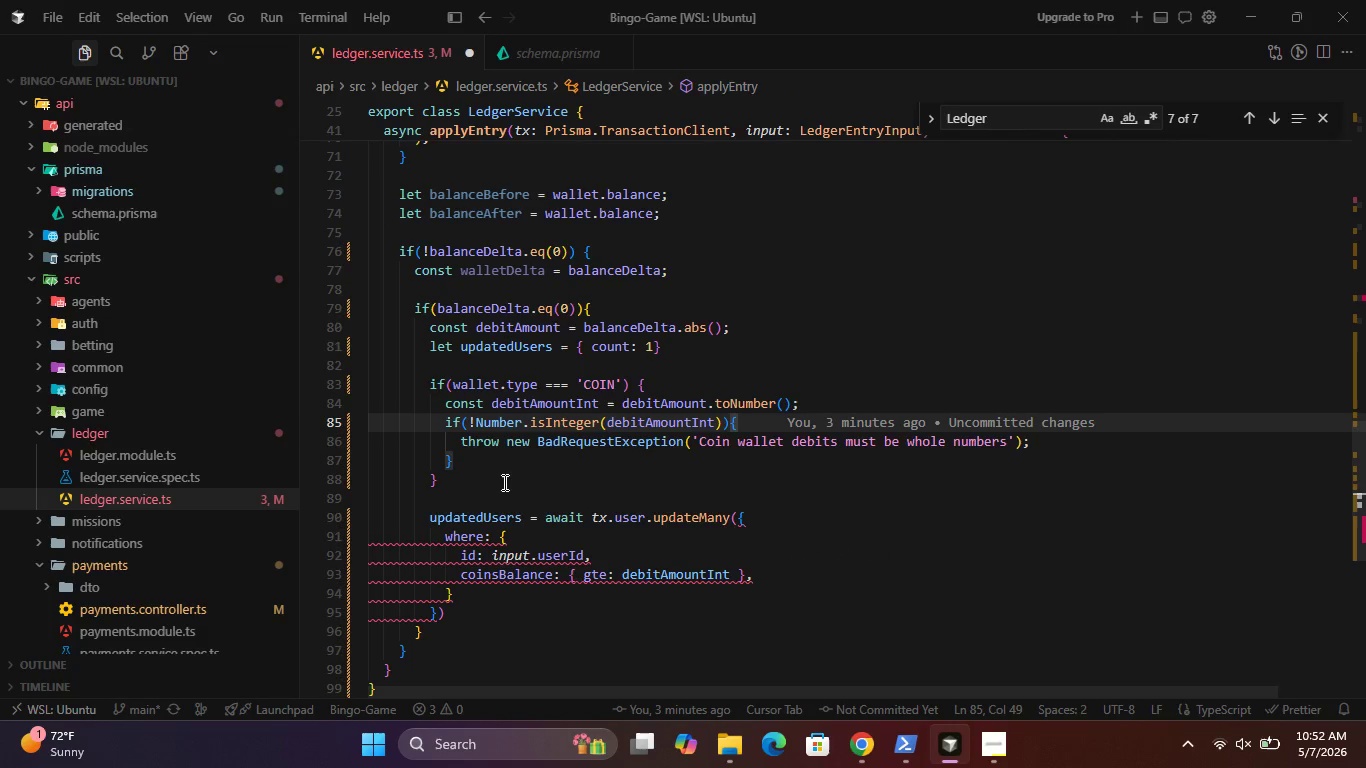 
left_click([461, 477])
 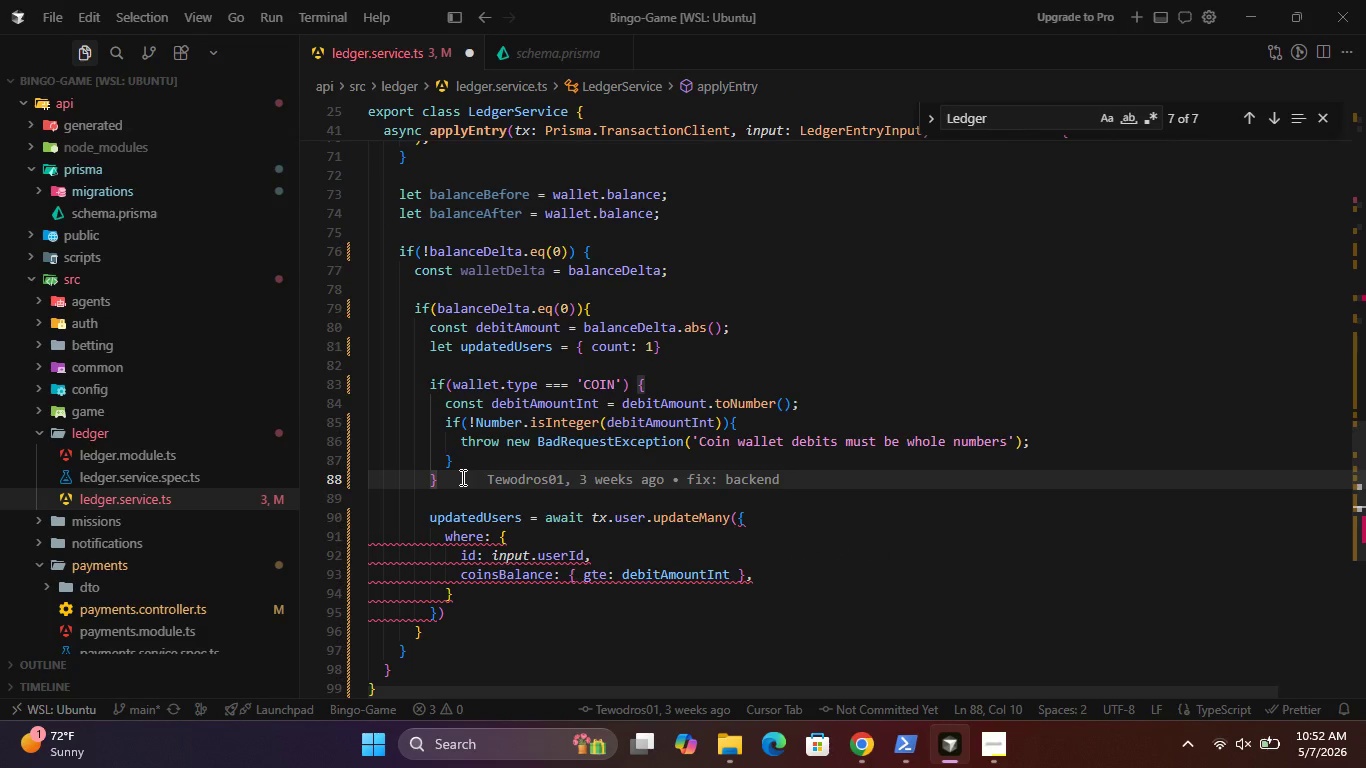 
key(Backspace)
 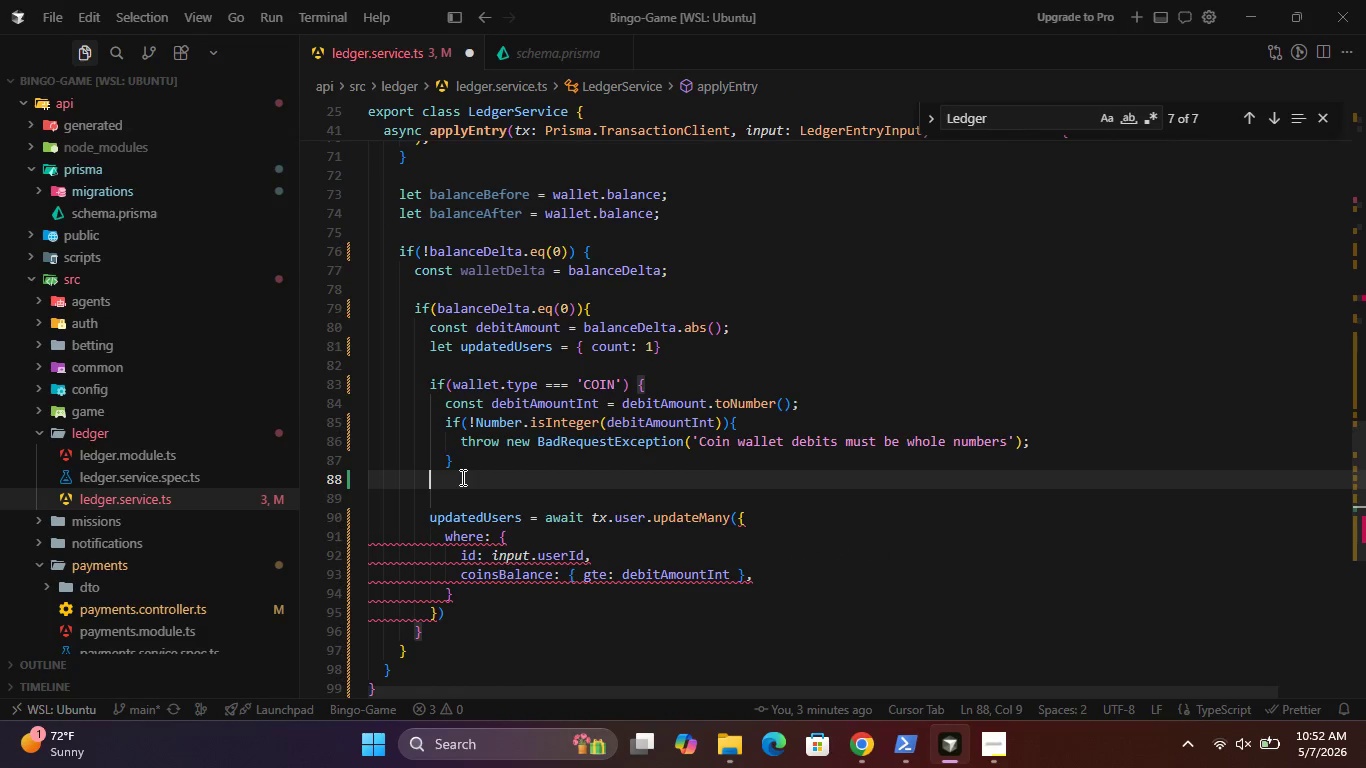 
key(Backspace)
 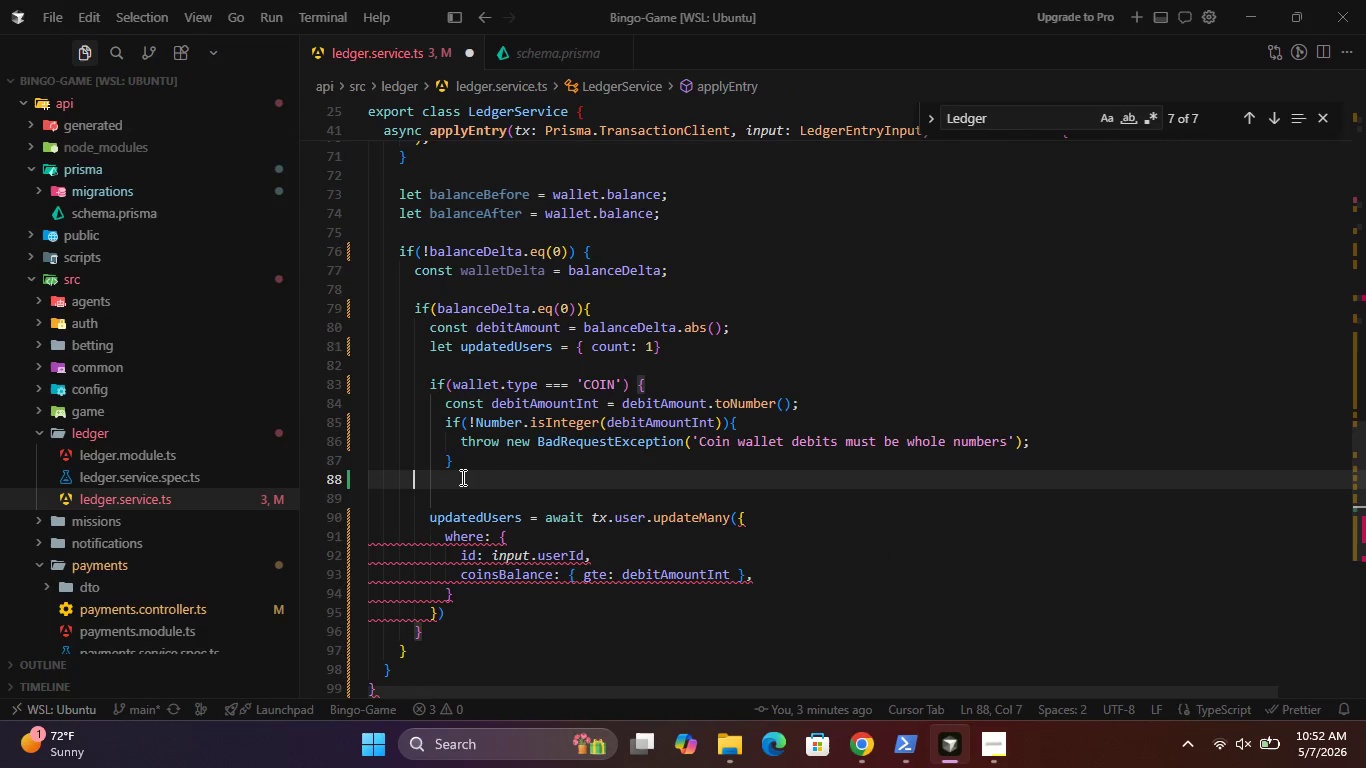 
key(Backspace)
 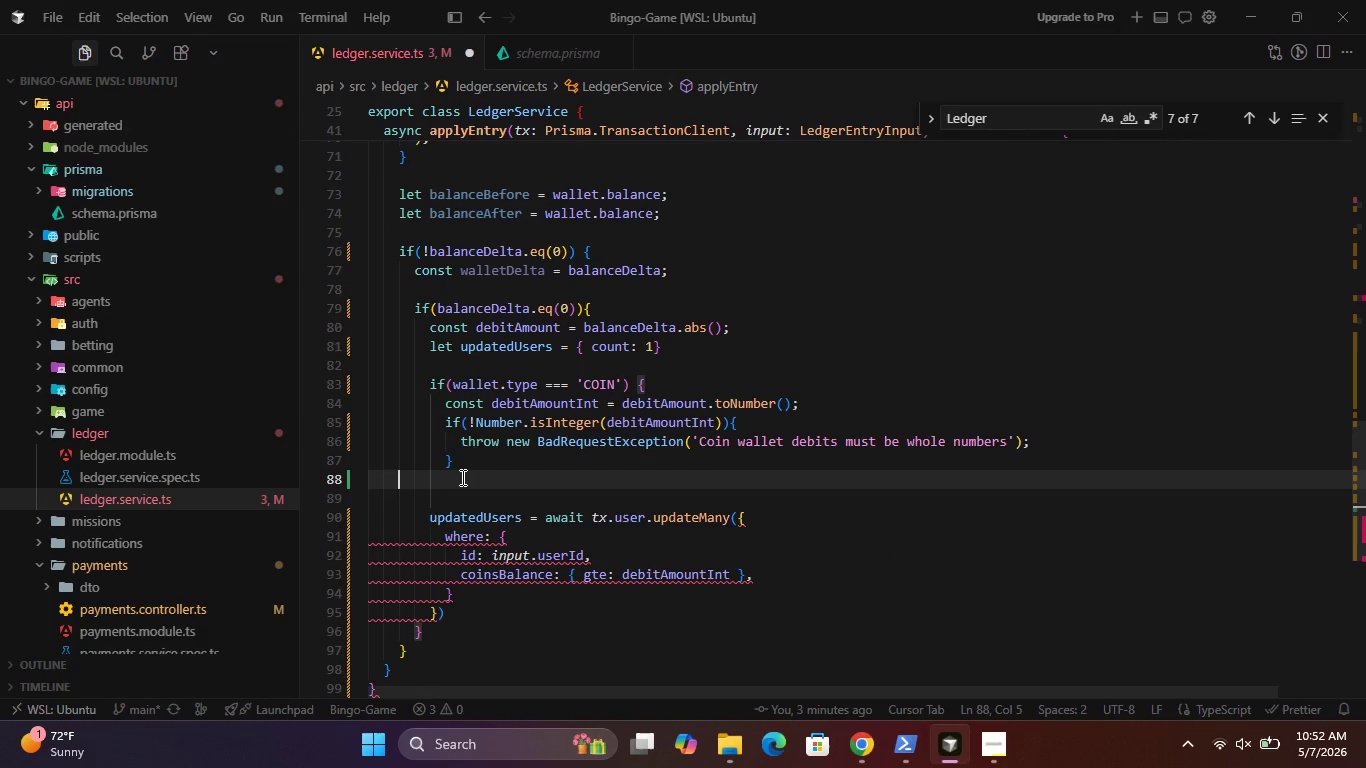 
key(Backspace)
 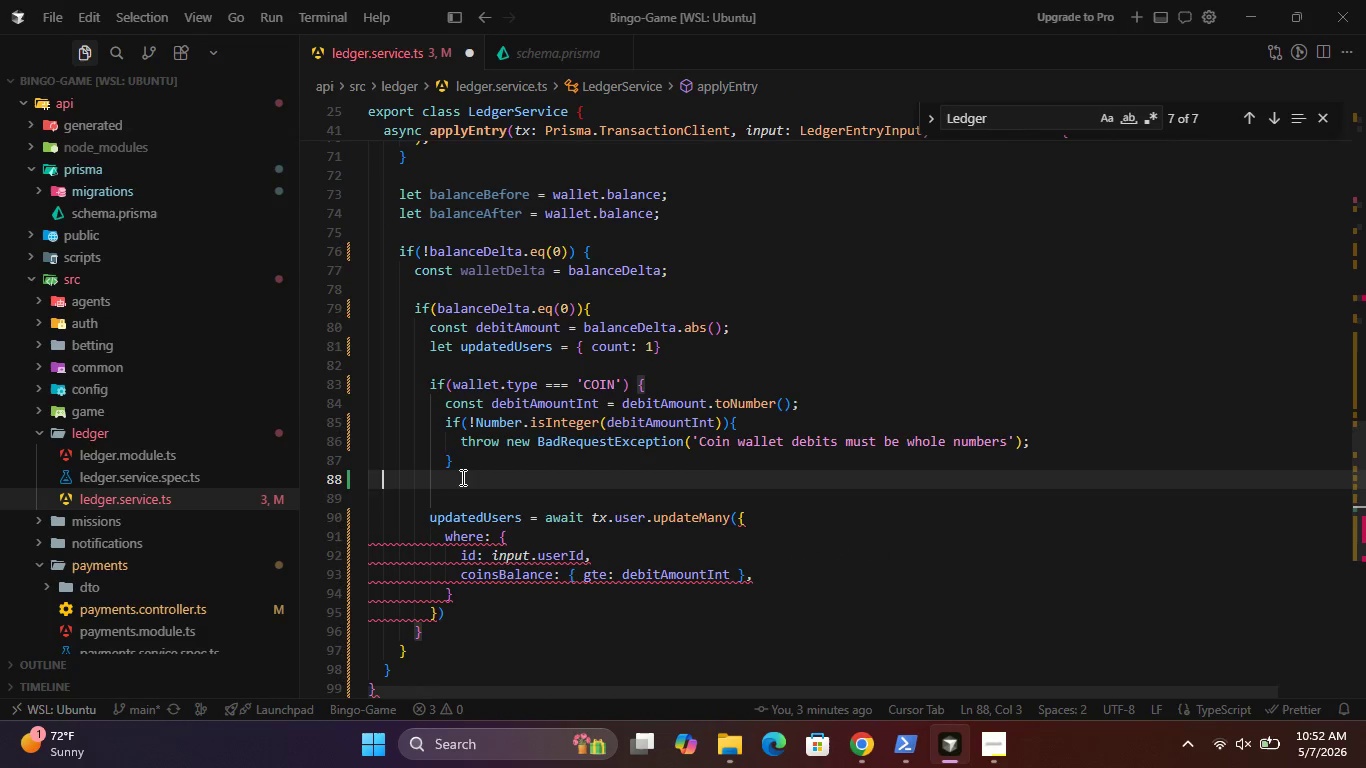 
key(Backspace)
 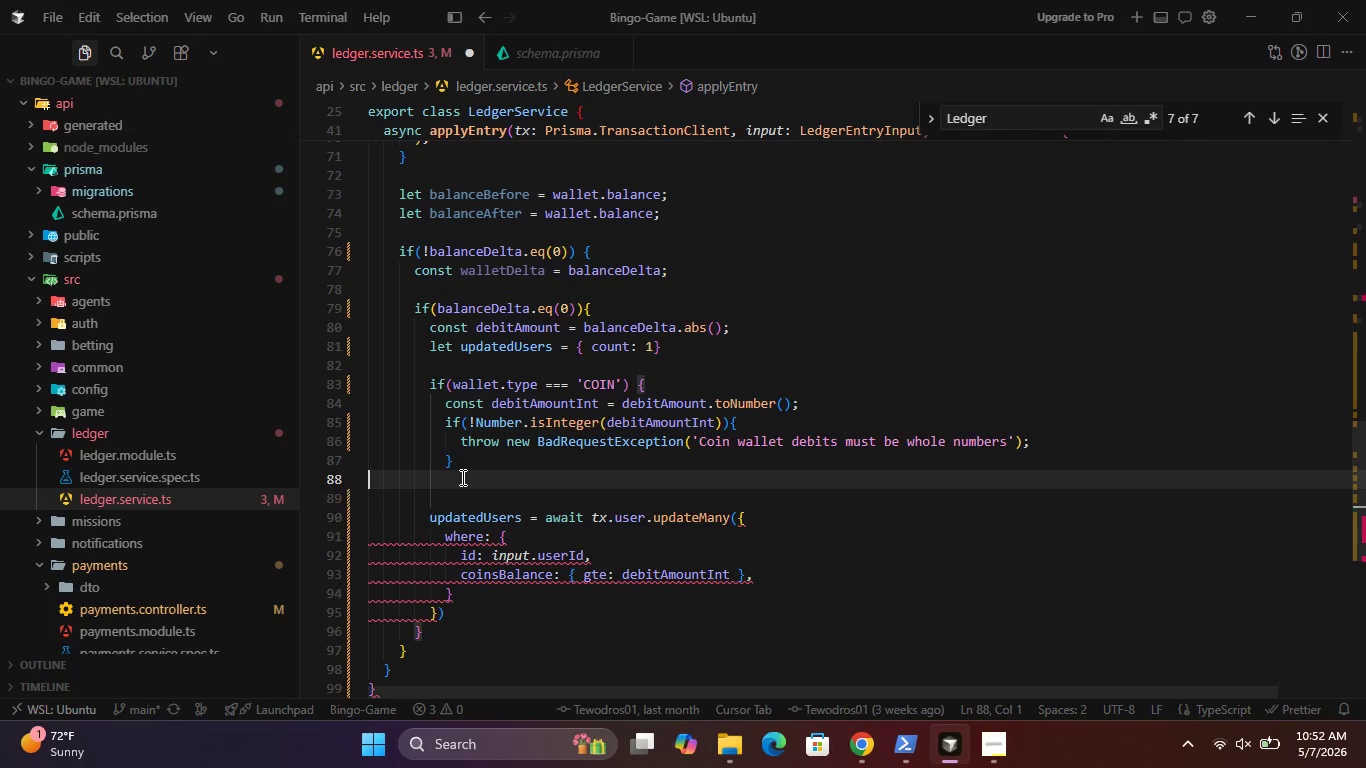 
key(Backspace)
 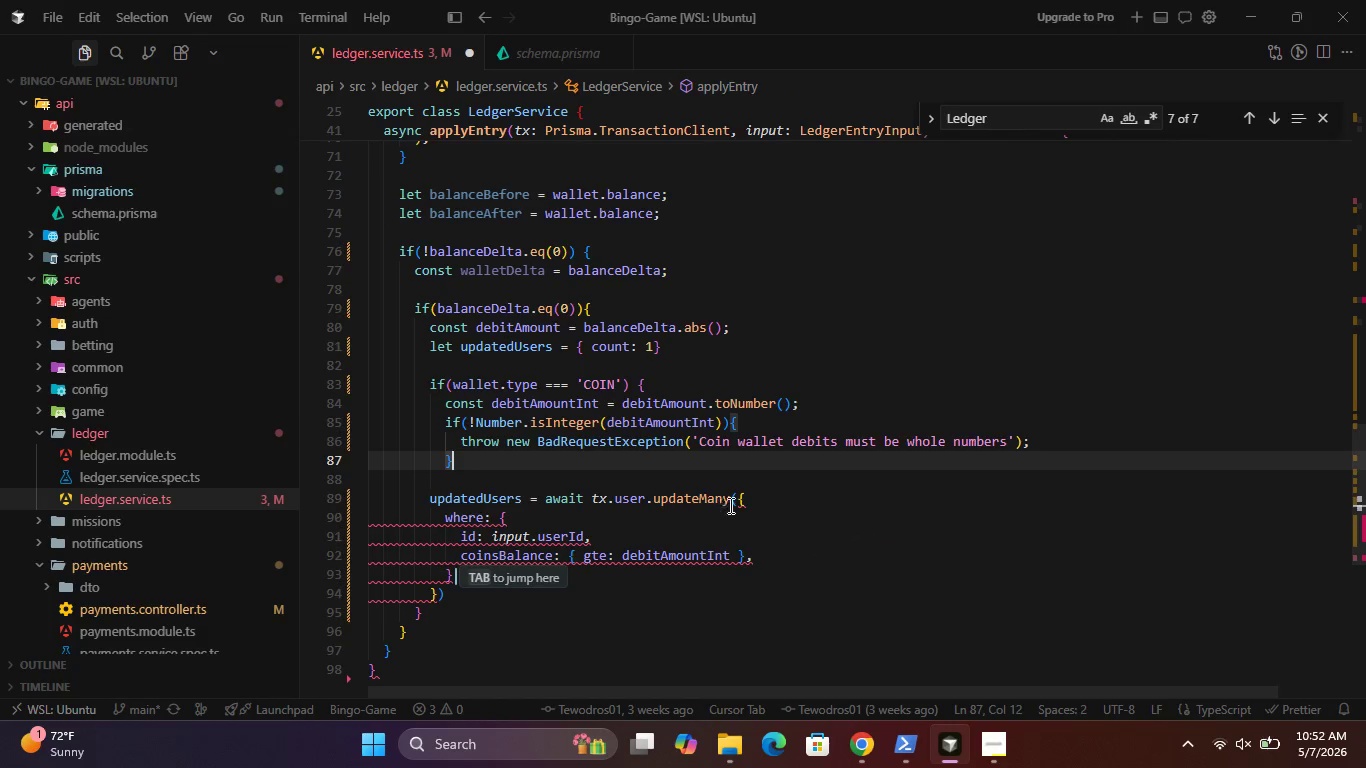 
left_click([754, 500])
 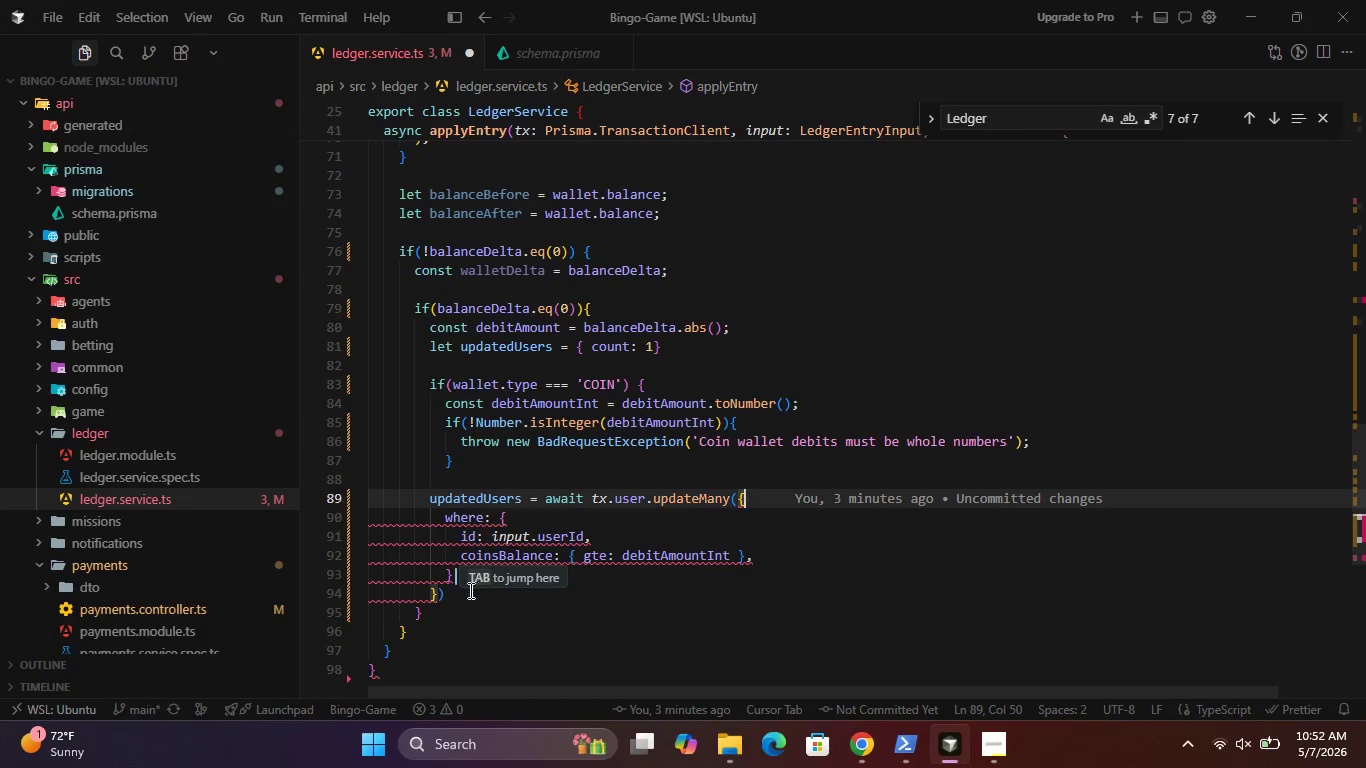 
left_click([462, 594])
 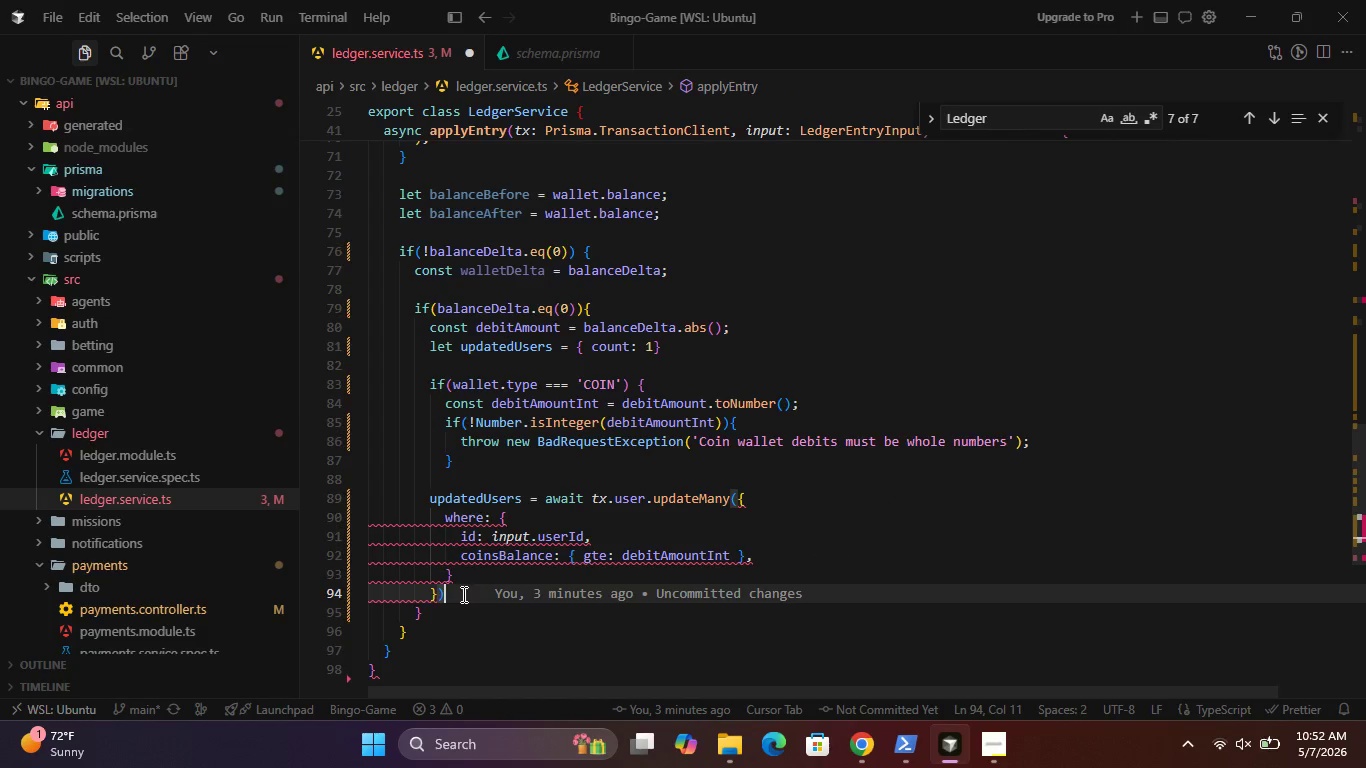 
key(Enter)
 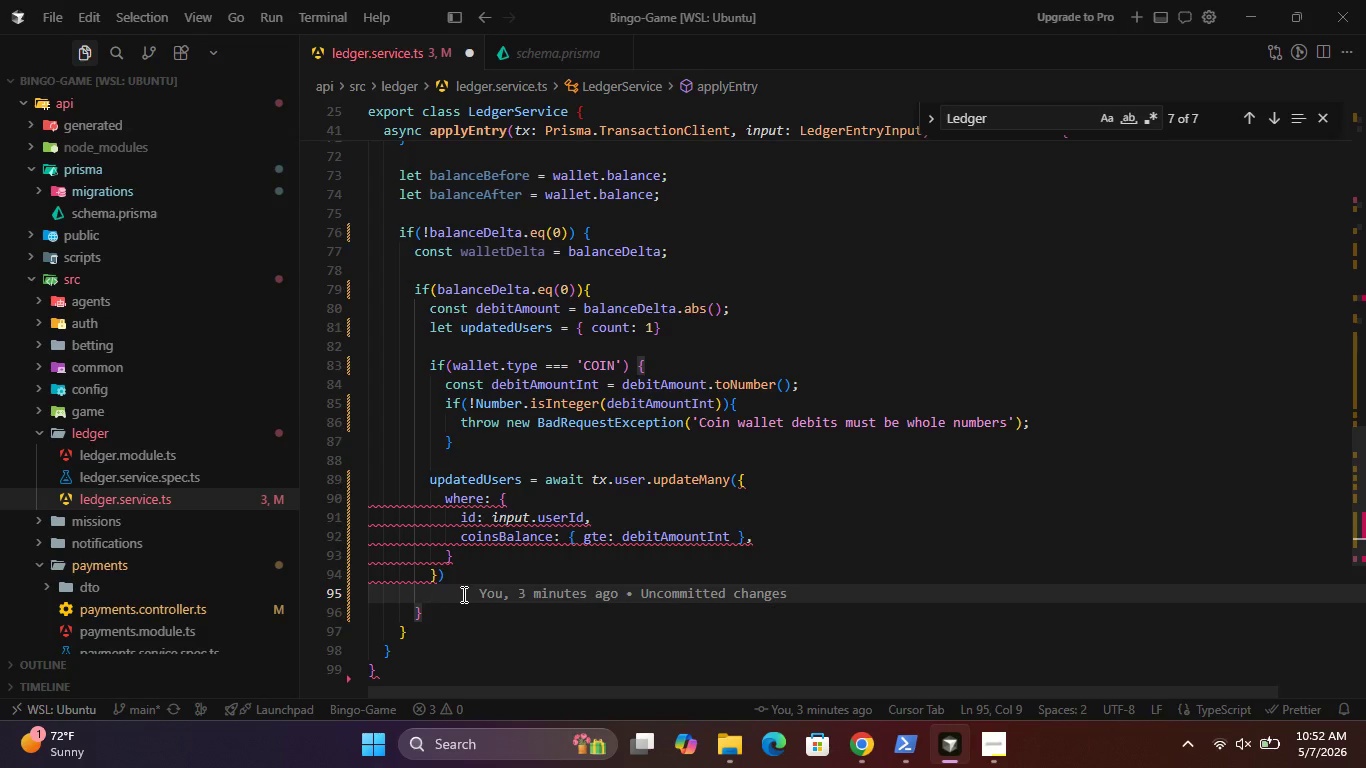 
key(Enter)
 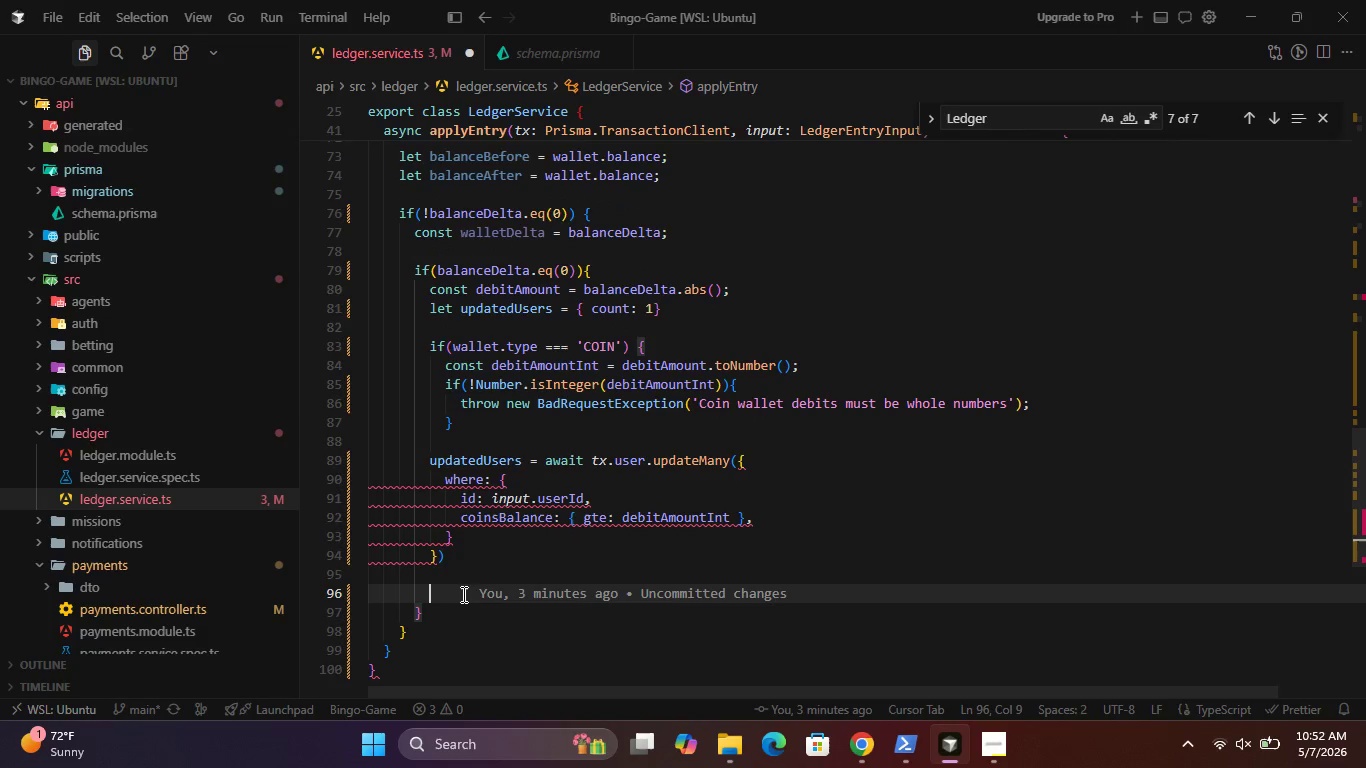 
key(Shift+ShiftRight)
 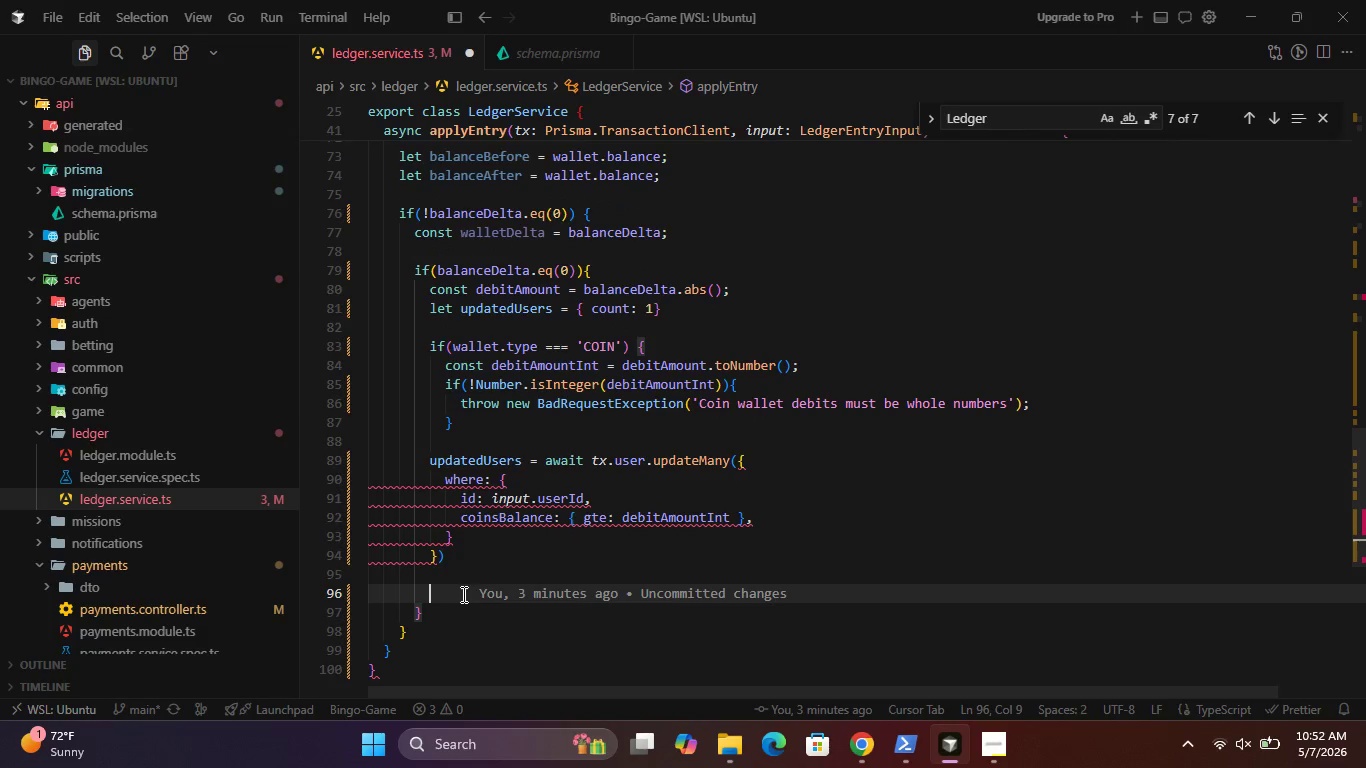 
key(Shift+BracketRight)
 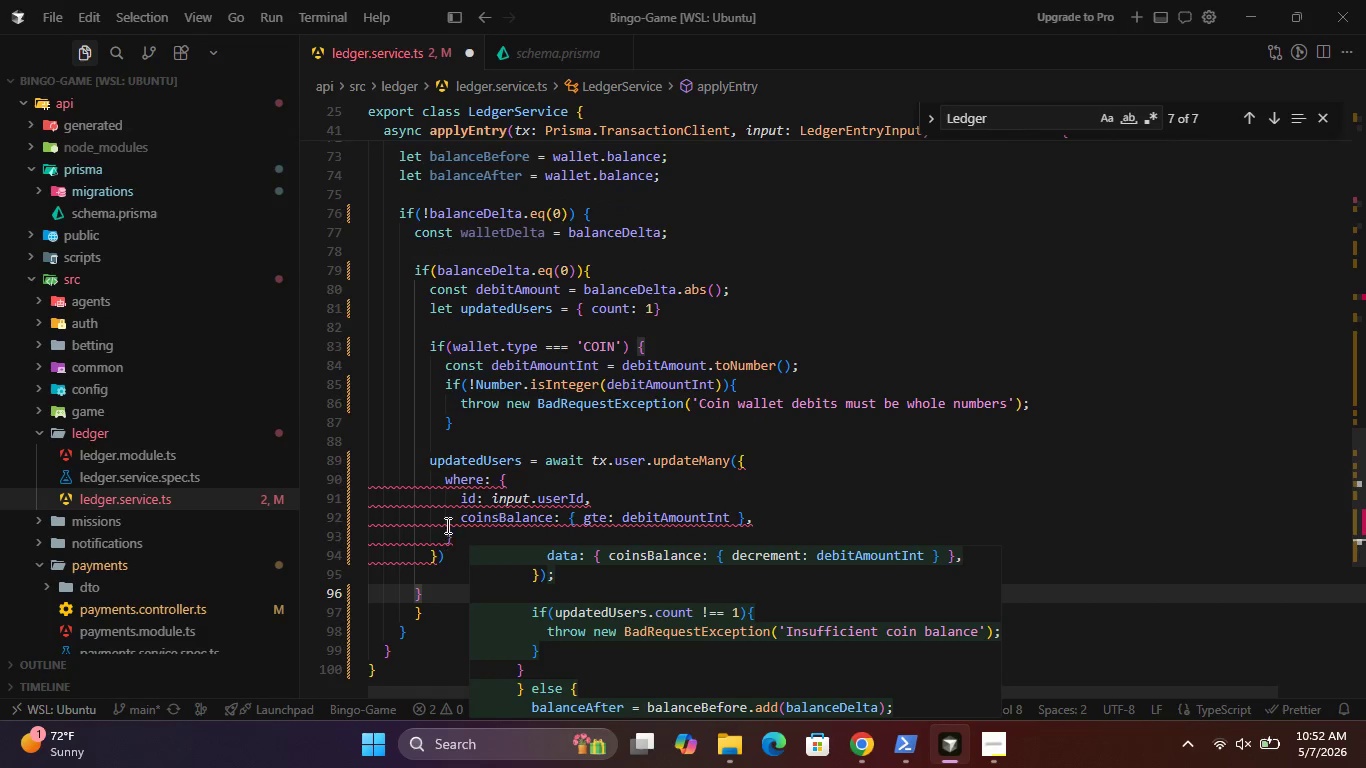 
left_click([423, 470])
 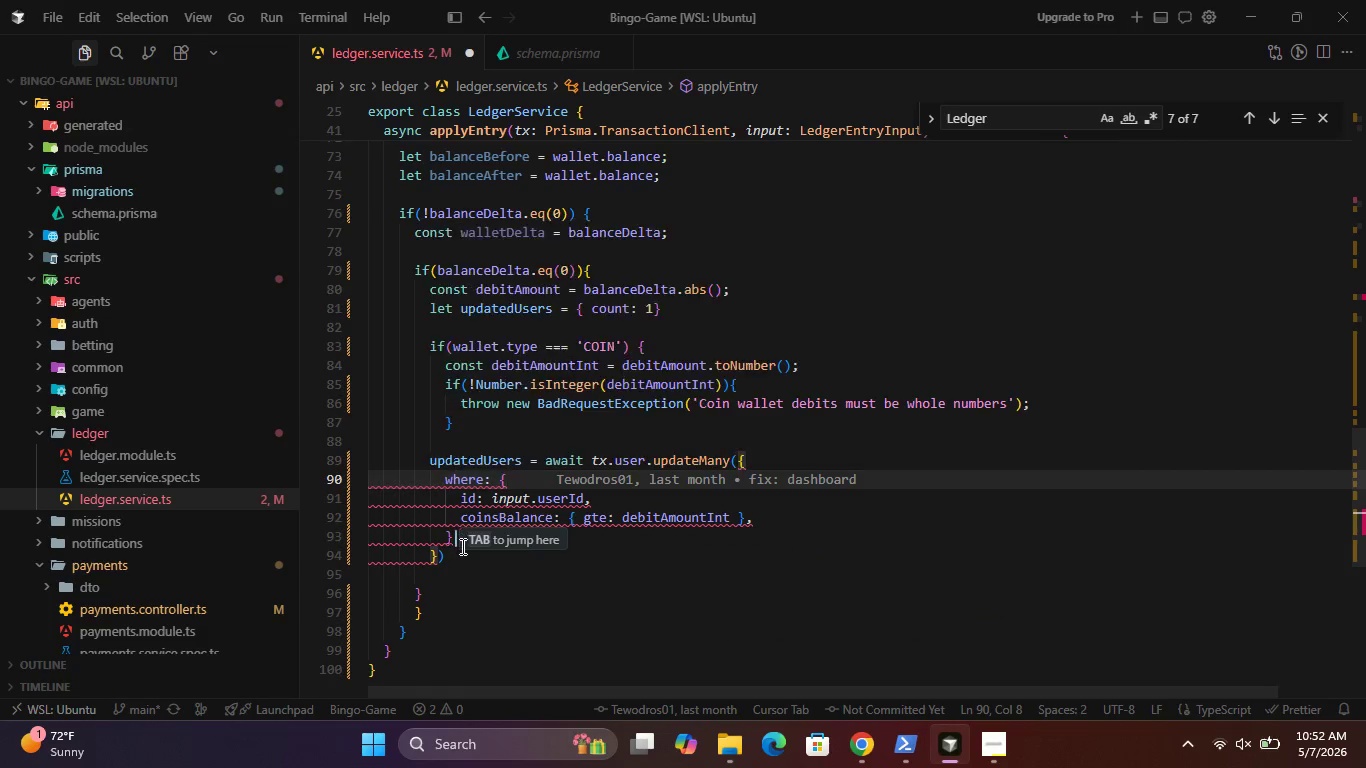 
left_click([462, 546])
 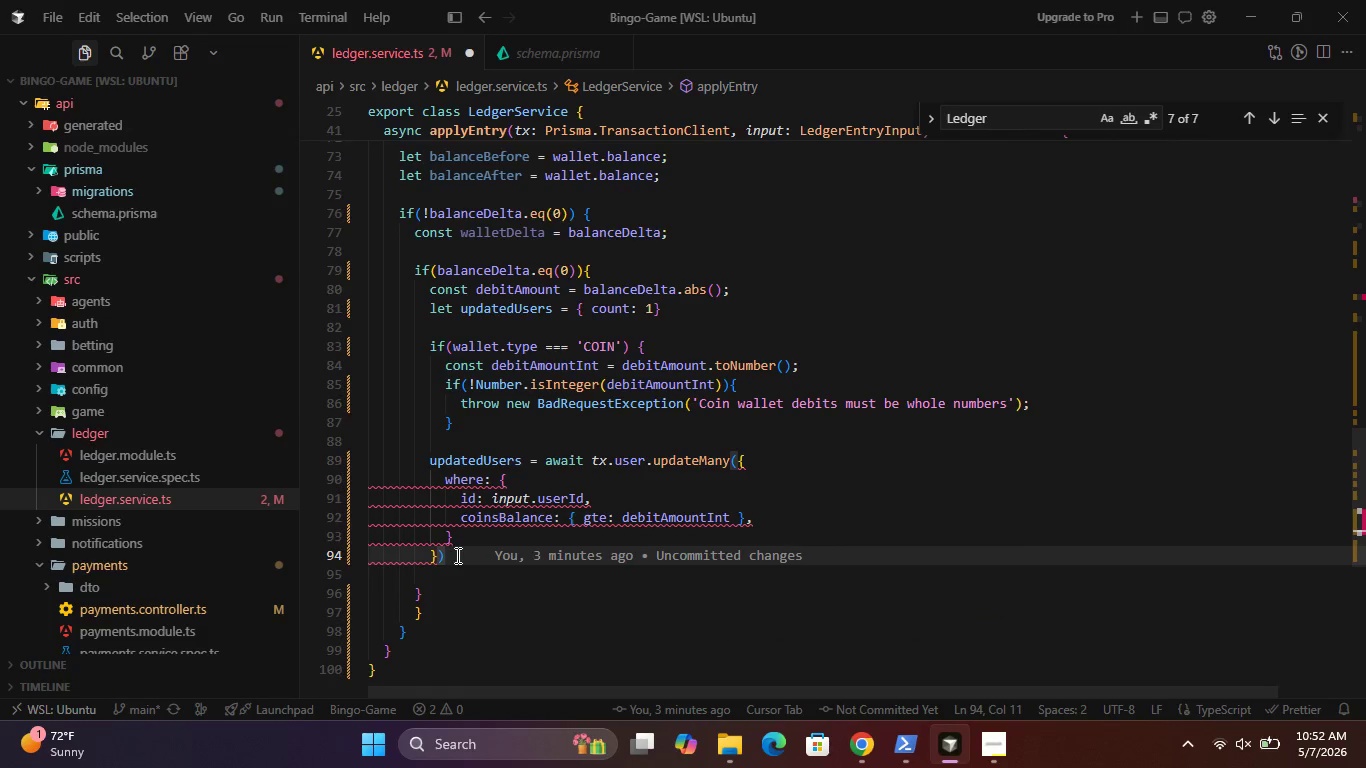 
left_click_drag(start_coordinate=[456, 555], to_coordinate=[319, 458])
 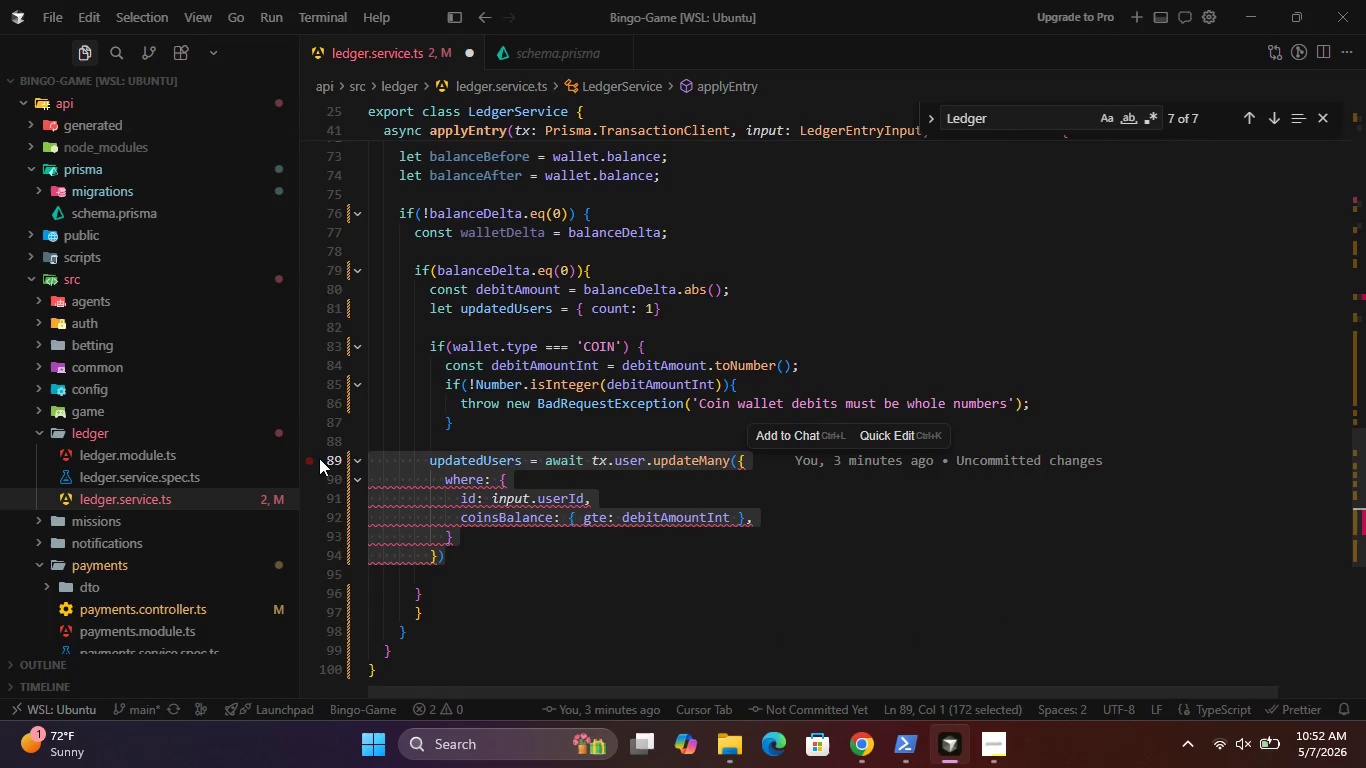 
key(Shift+Tab)
 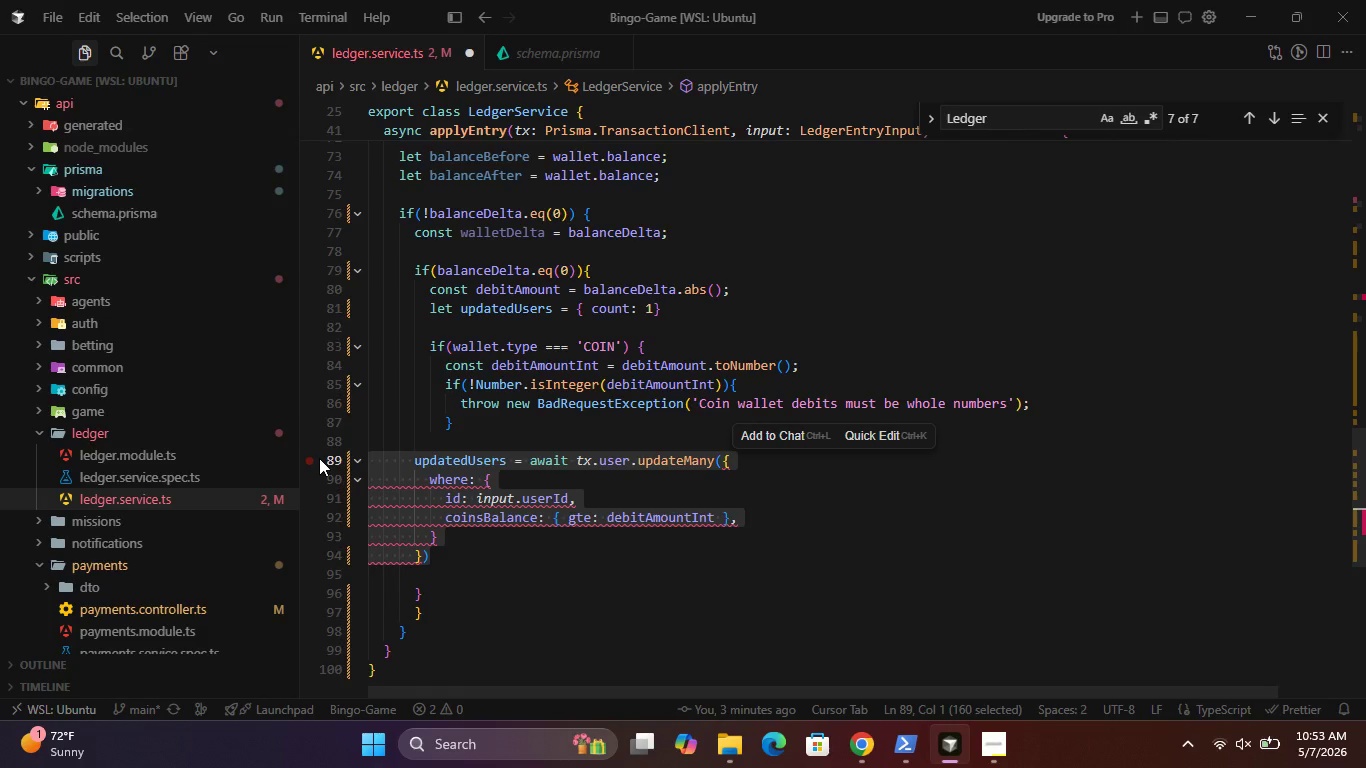 
key(Tab)
 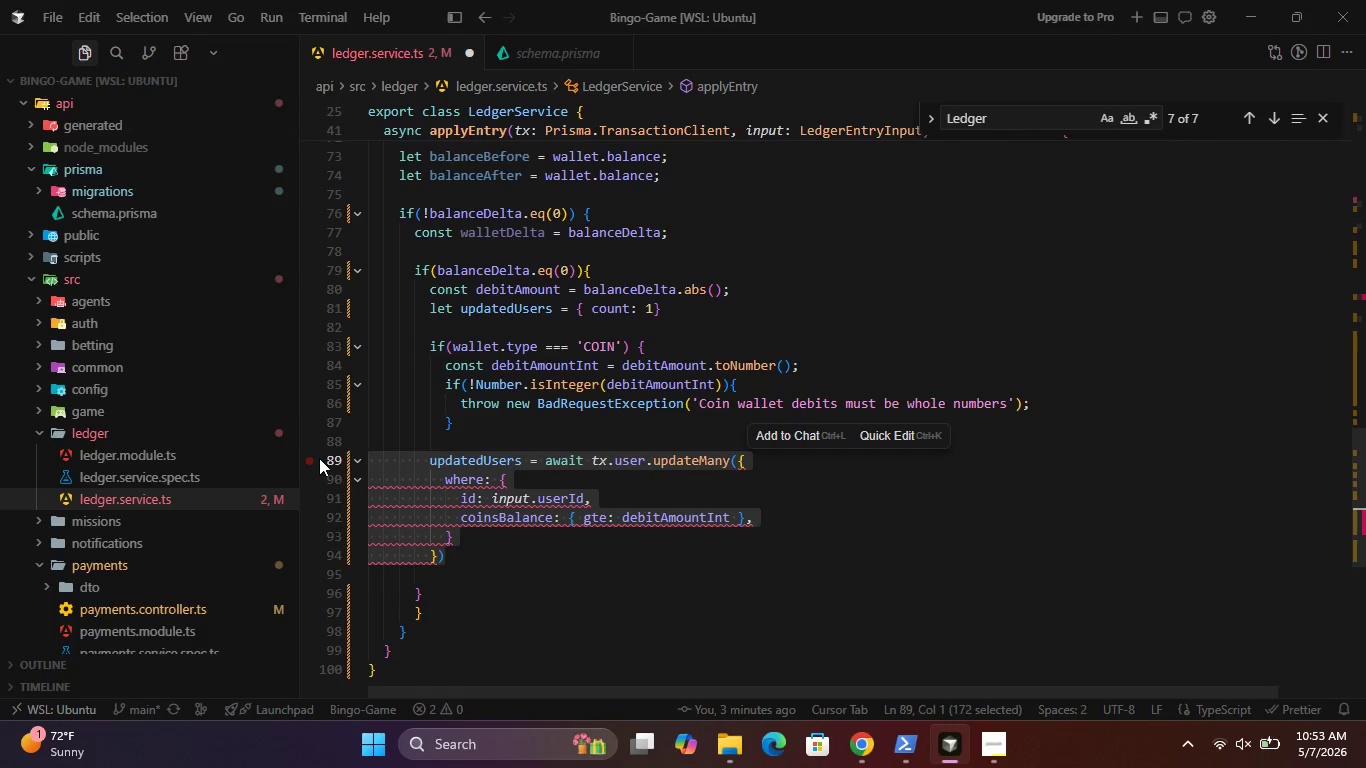 
key(Tab)
 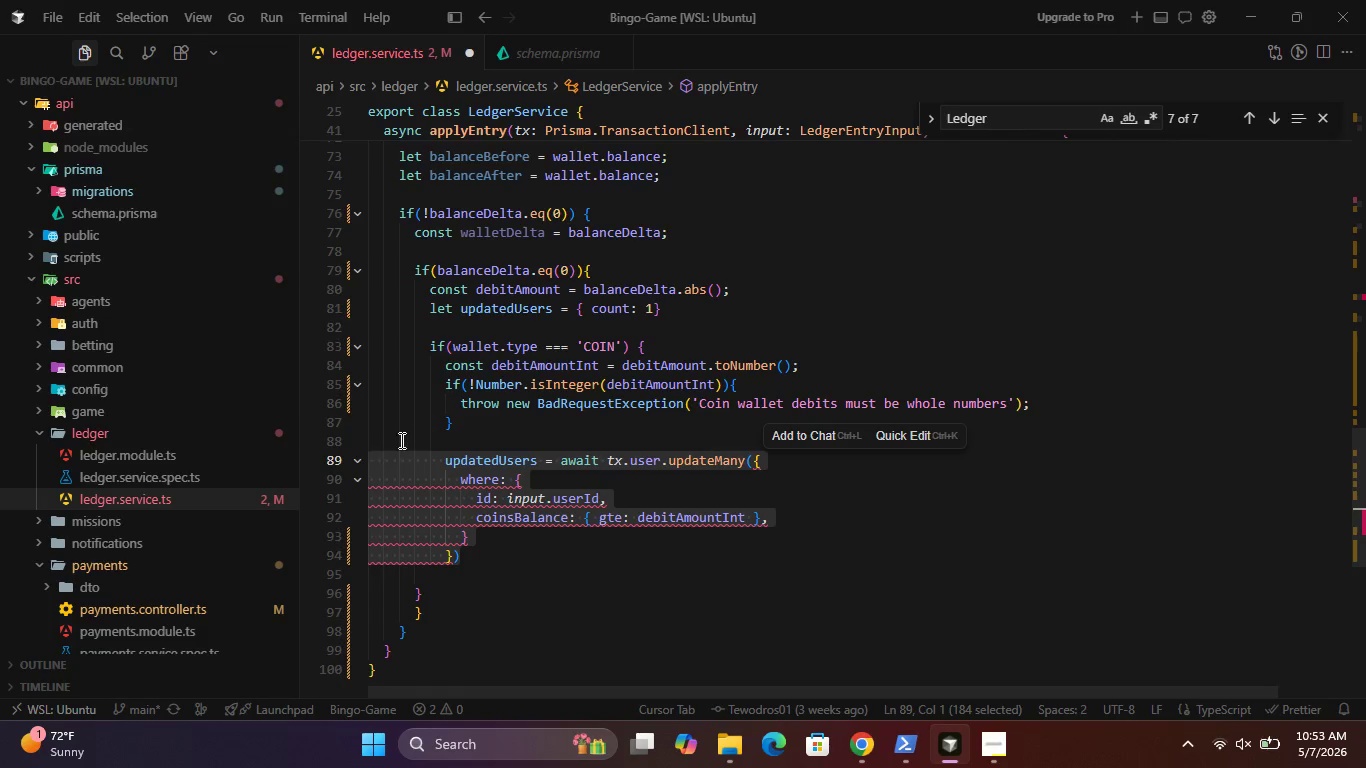 
left_click([431, 429])
 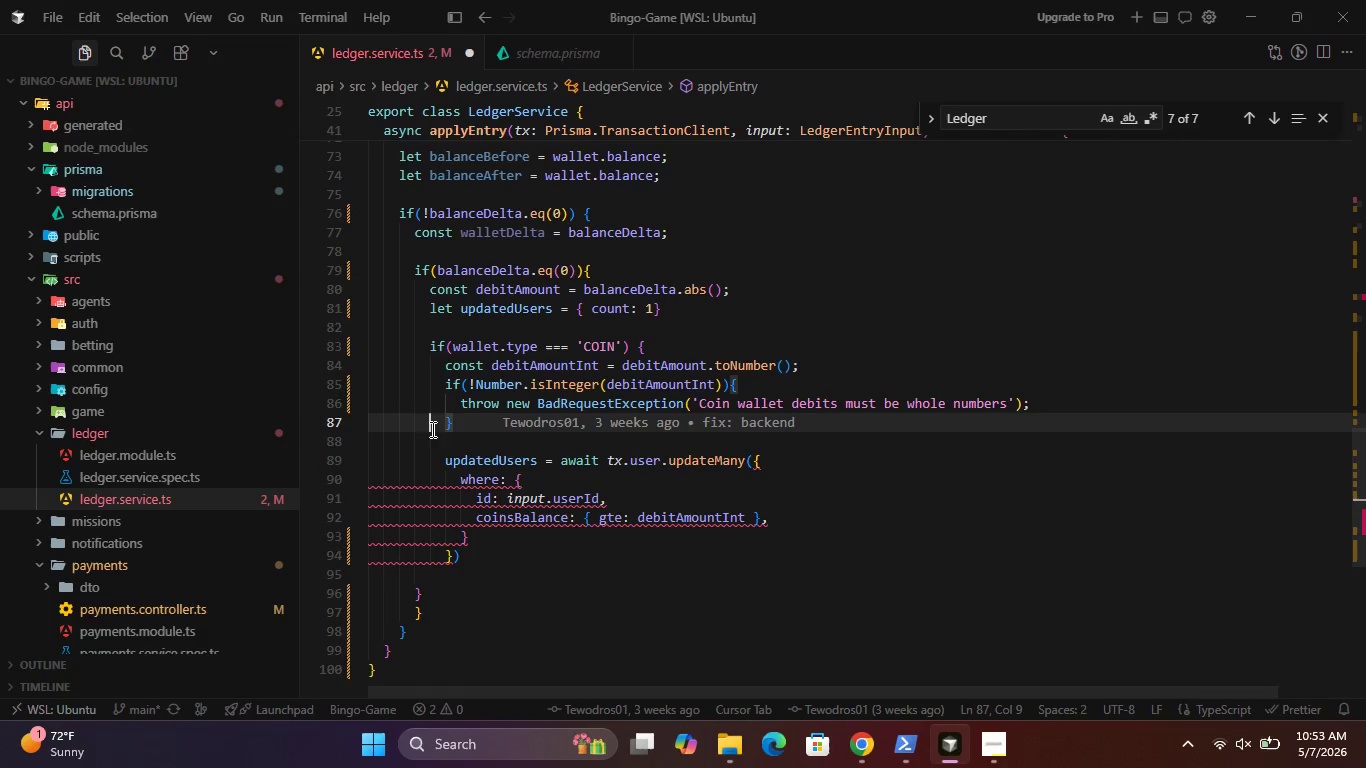 
mouse_move([462, 443])
 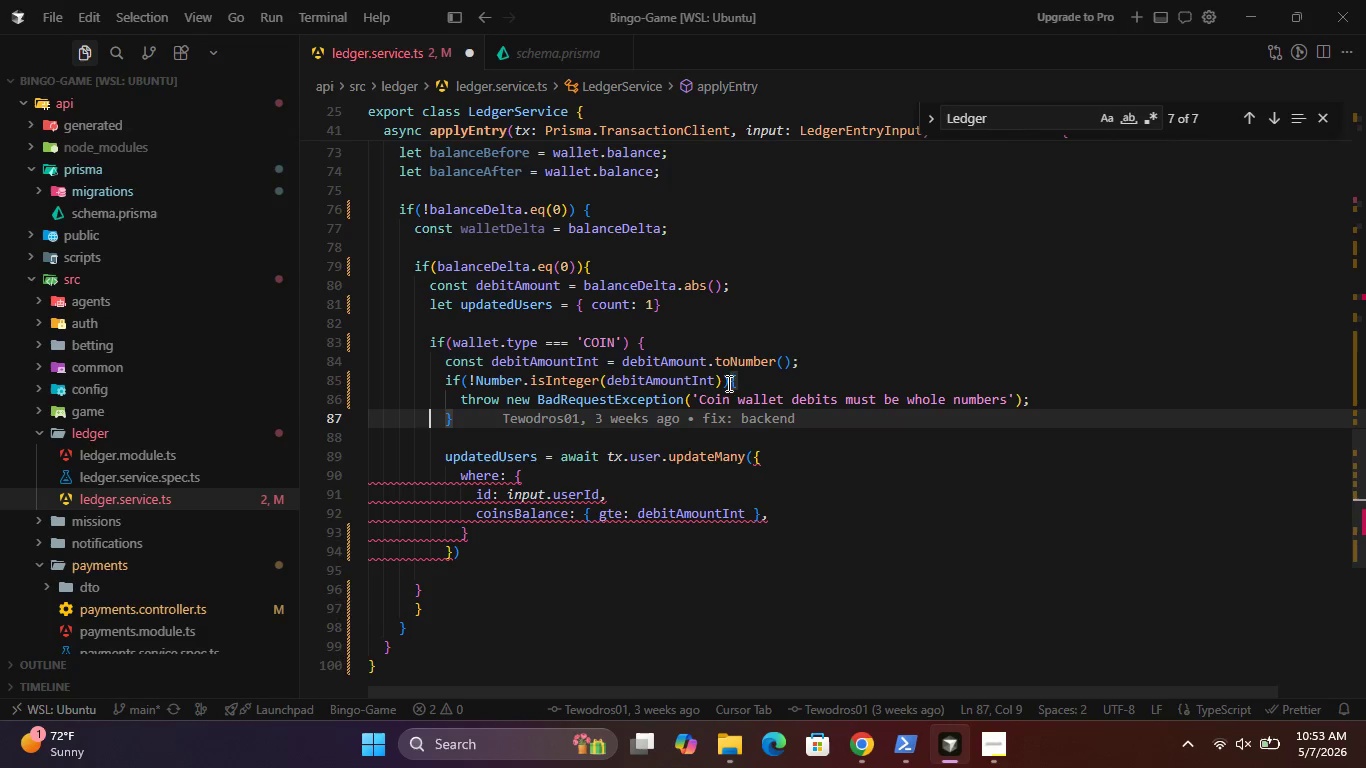 
left_click([729, 383])
 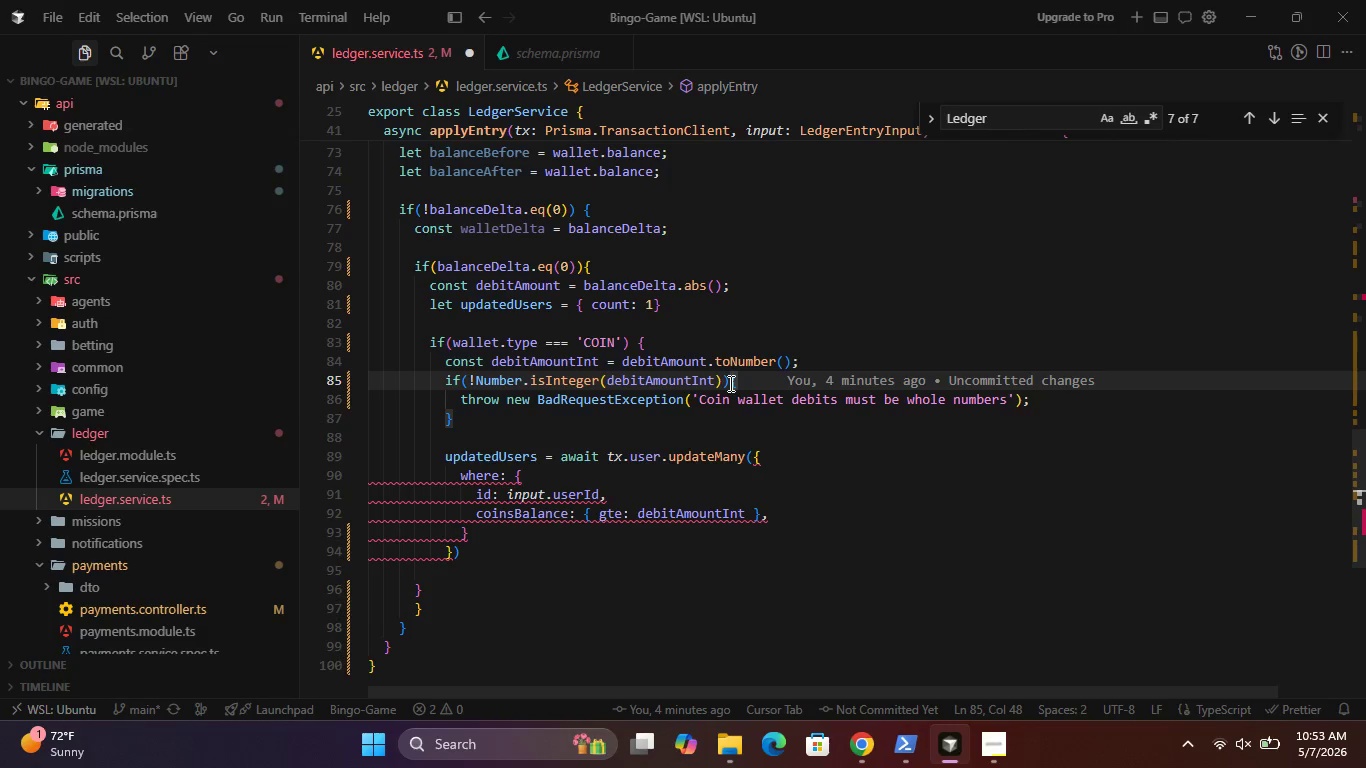 
wait(14.94)
 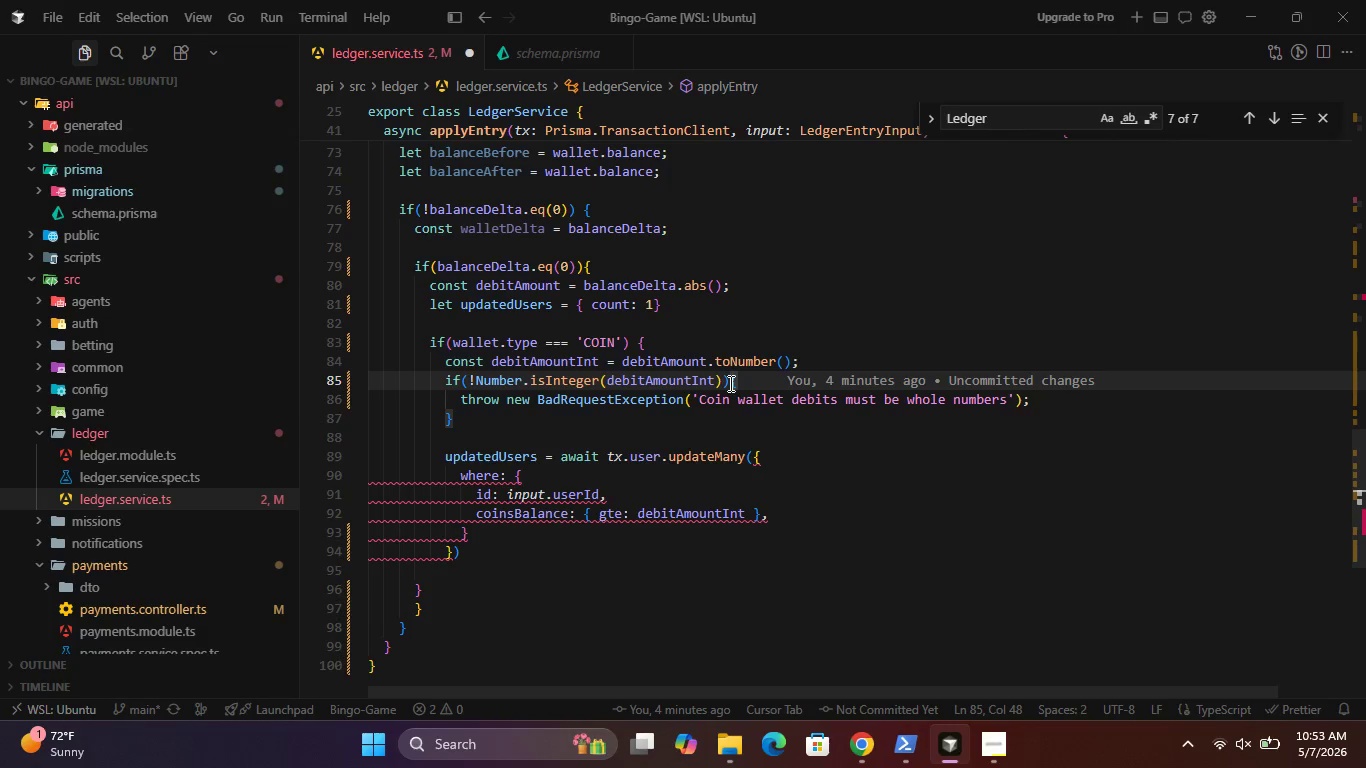 
left_click([524, 519])
 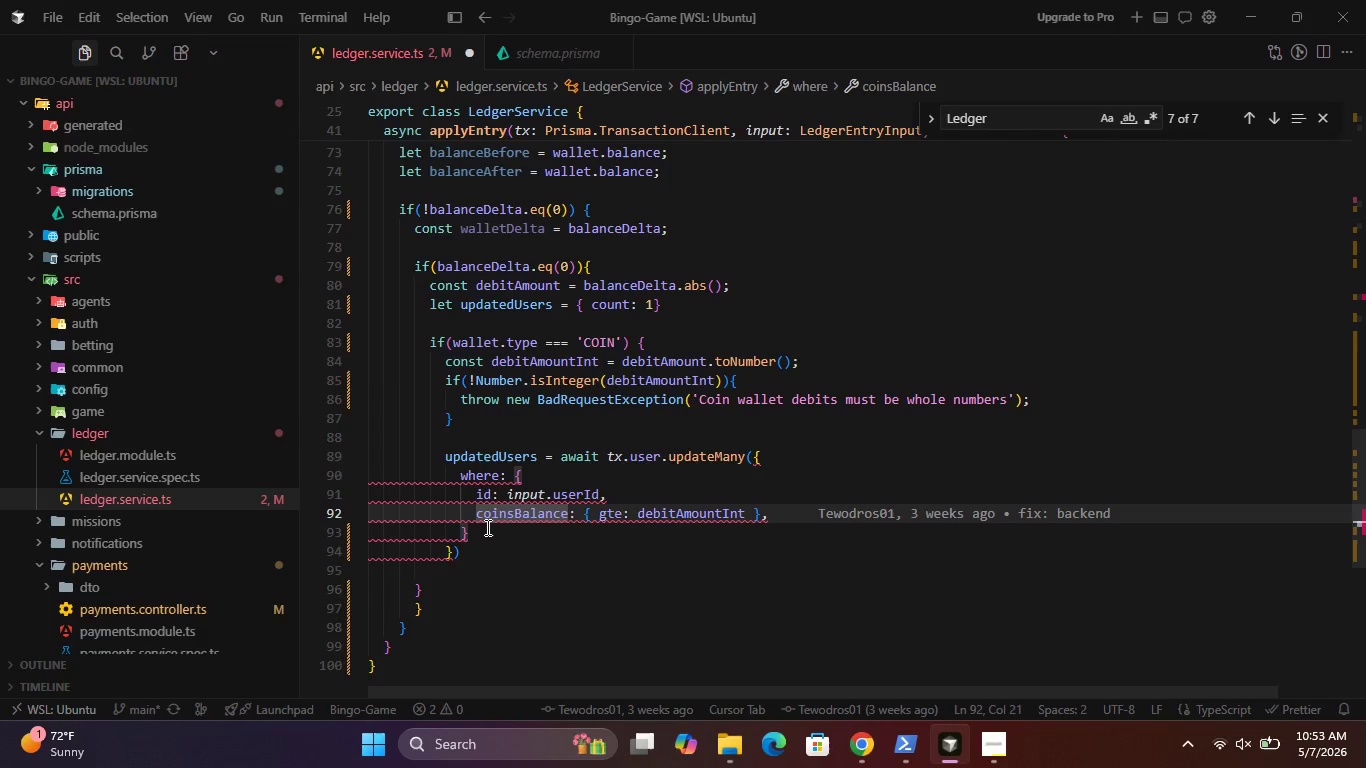 
left_click([486, 527])
 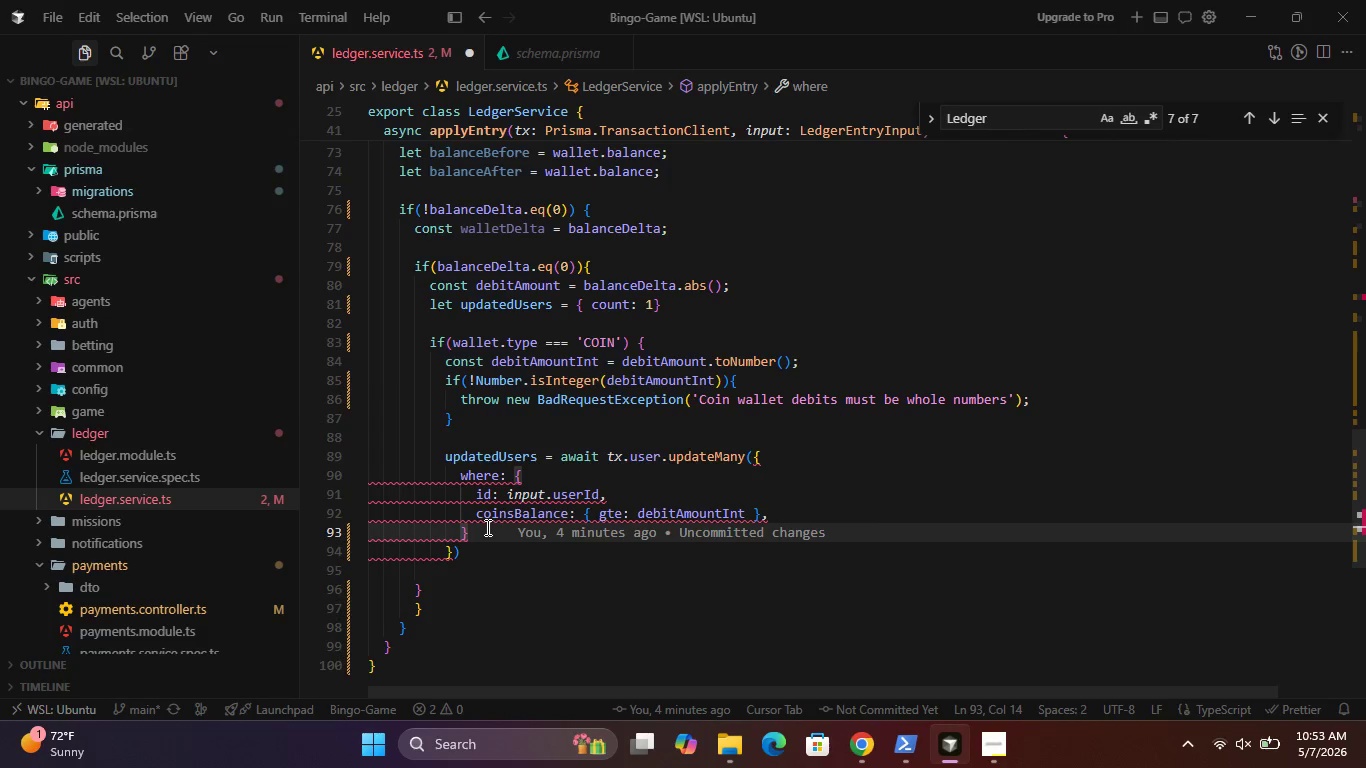 
key(Comma)
 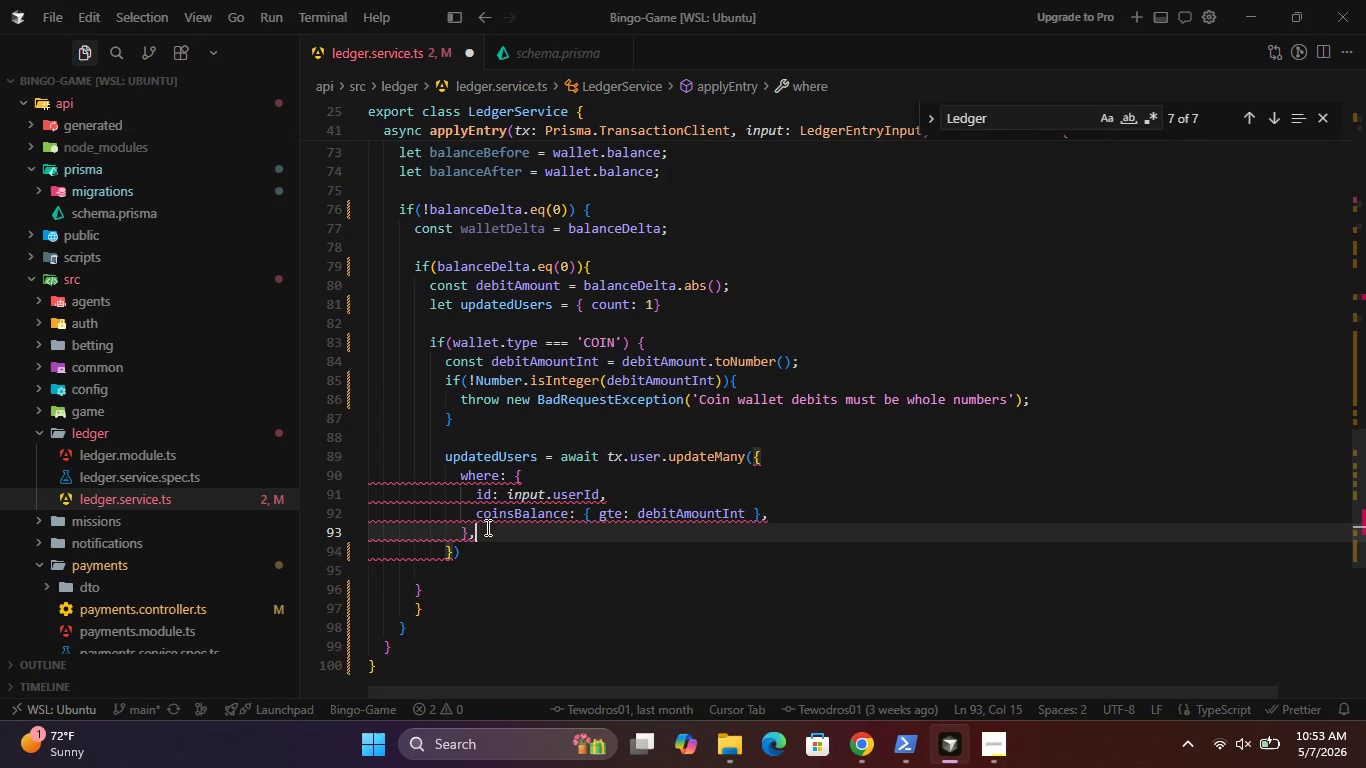 
key(Enter)
 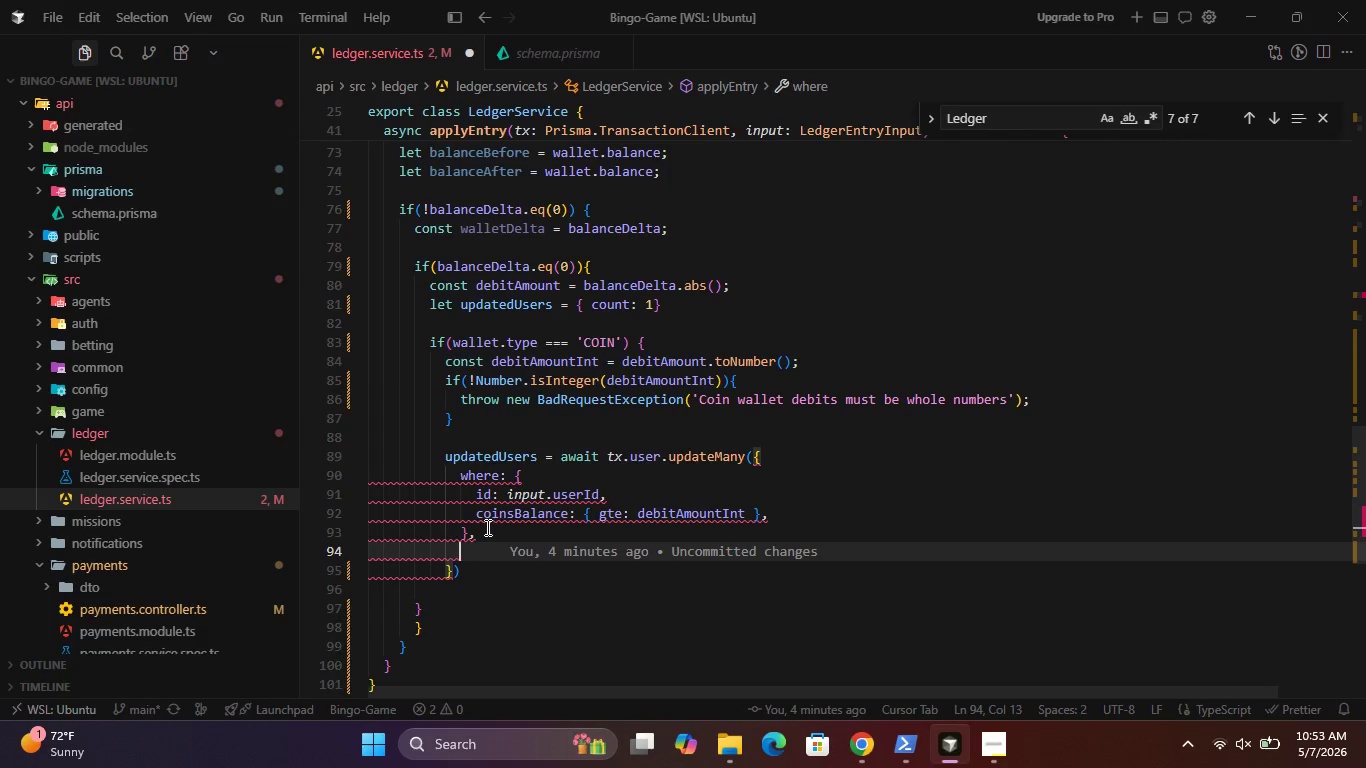 
type(da)
 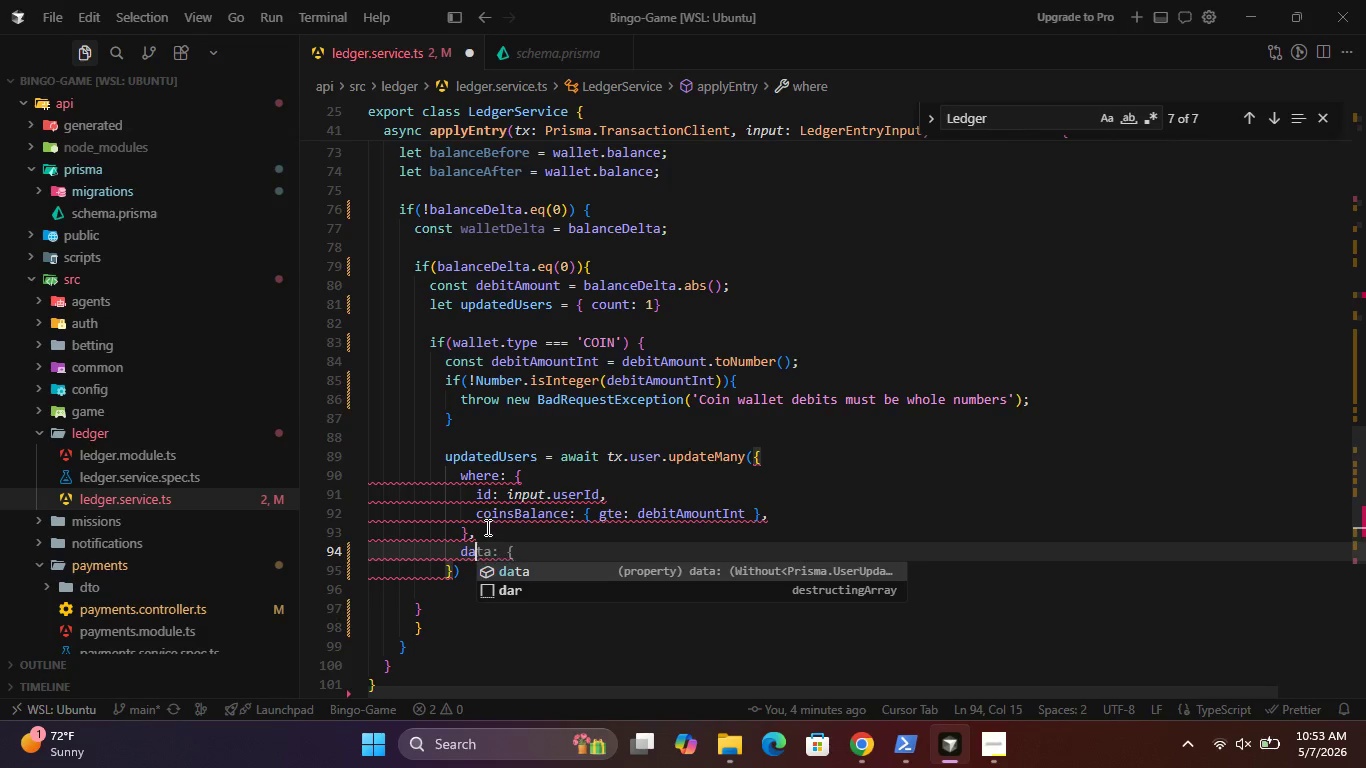 
key(Enter)
 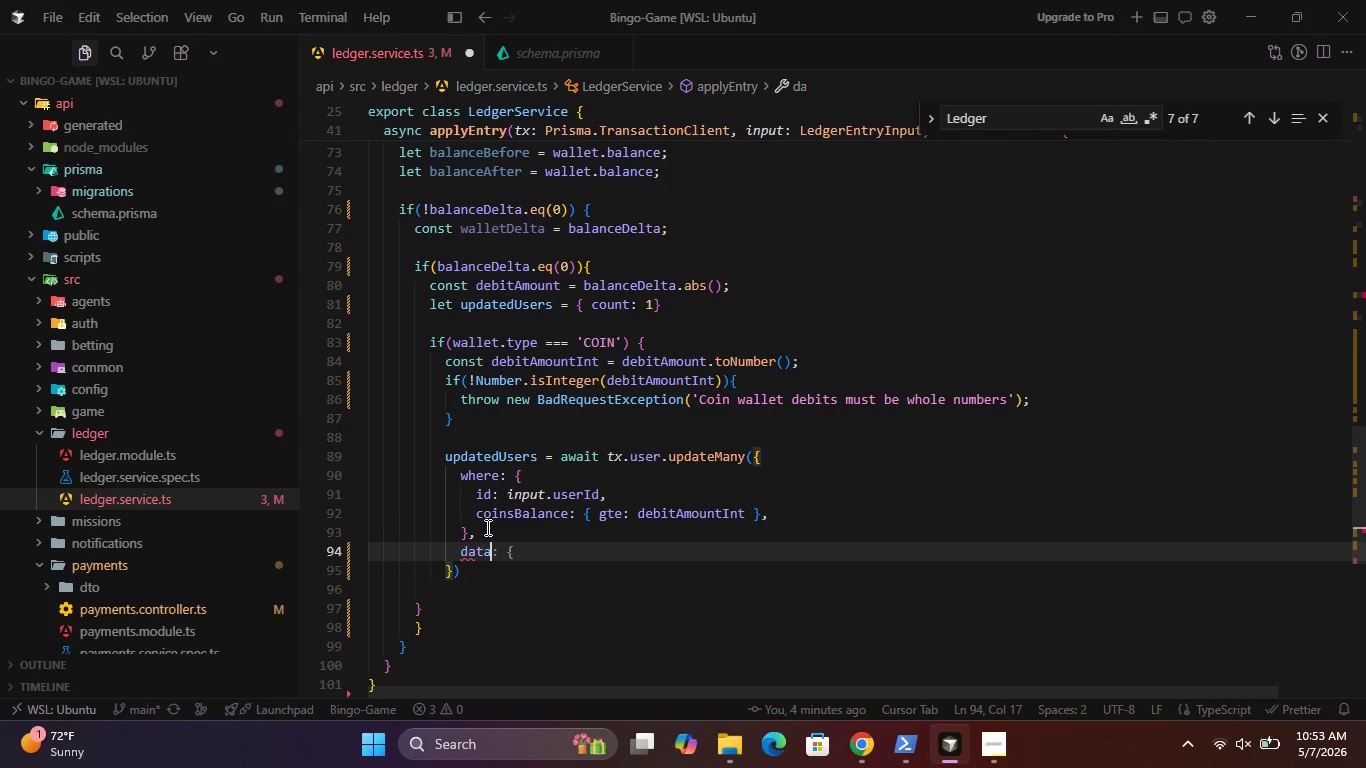 
hold_key(key=ShiftRight, duration=0.41)
 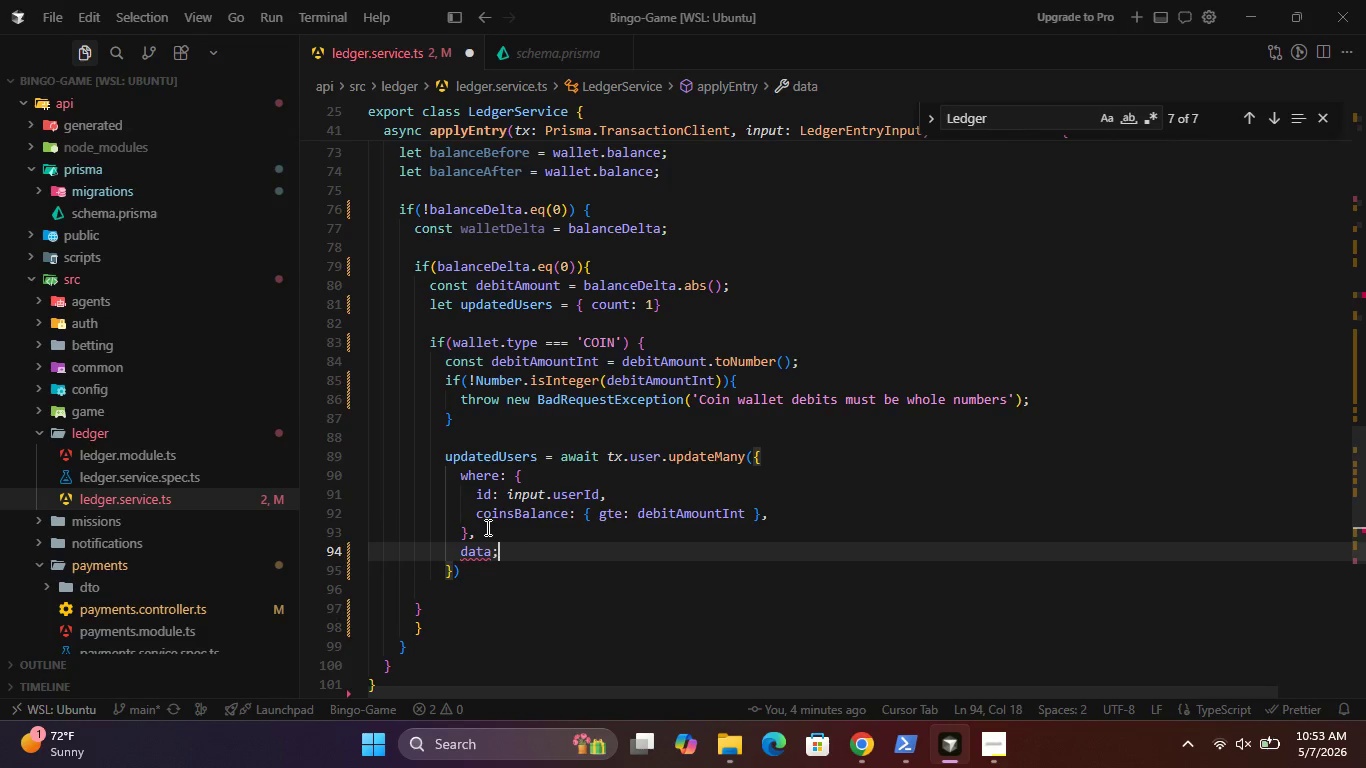 
key(Semicolon)
 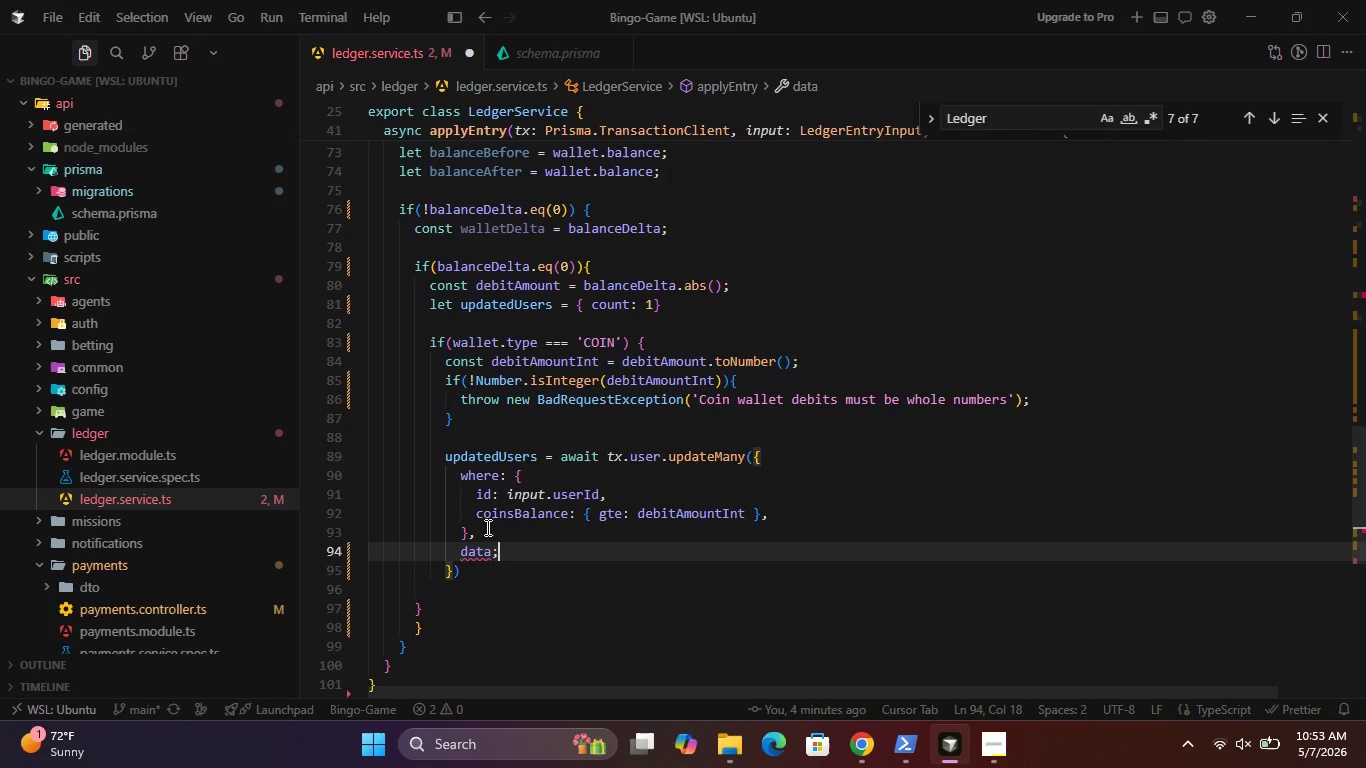 
key(Shift+ShiftRight)
 